 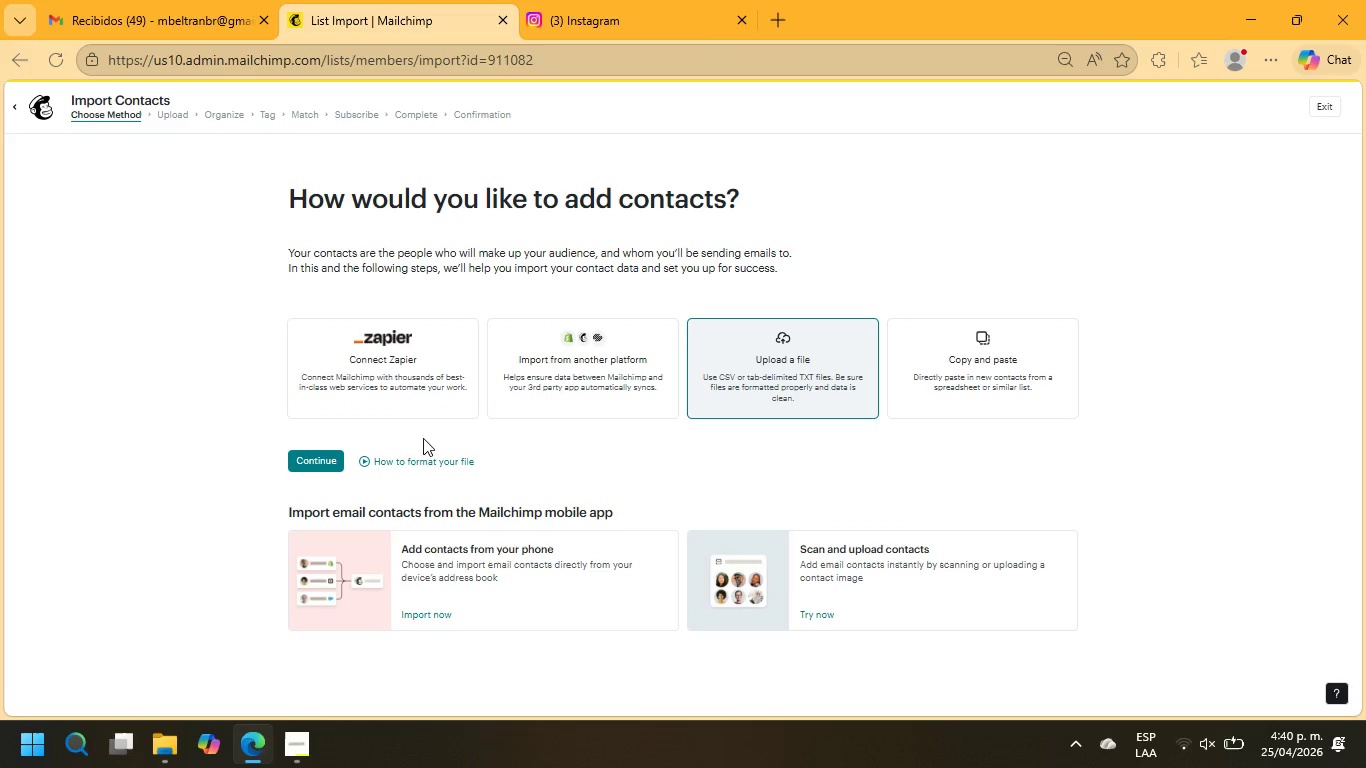 
left_click([309, 461])
 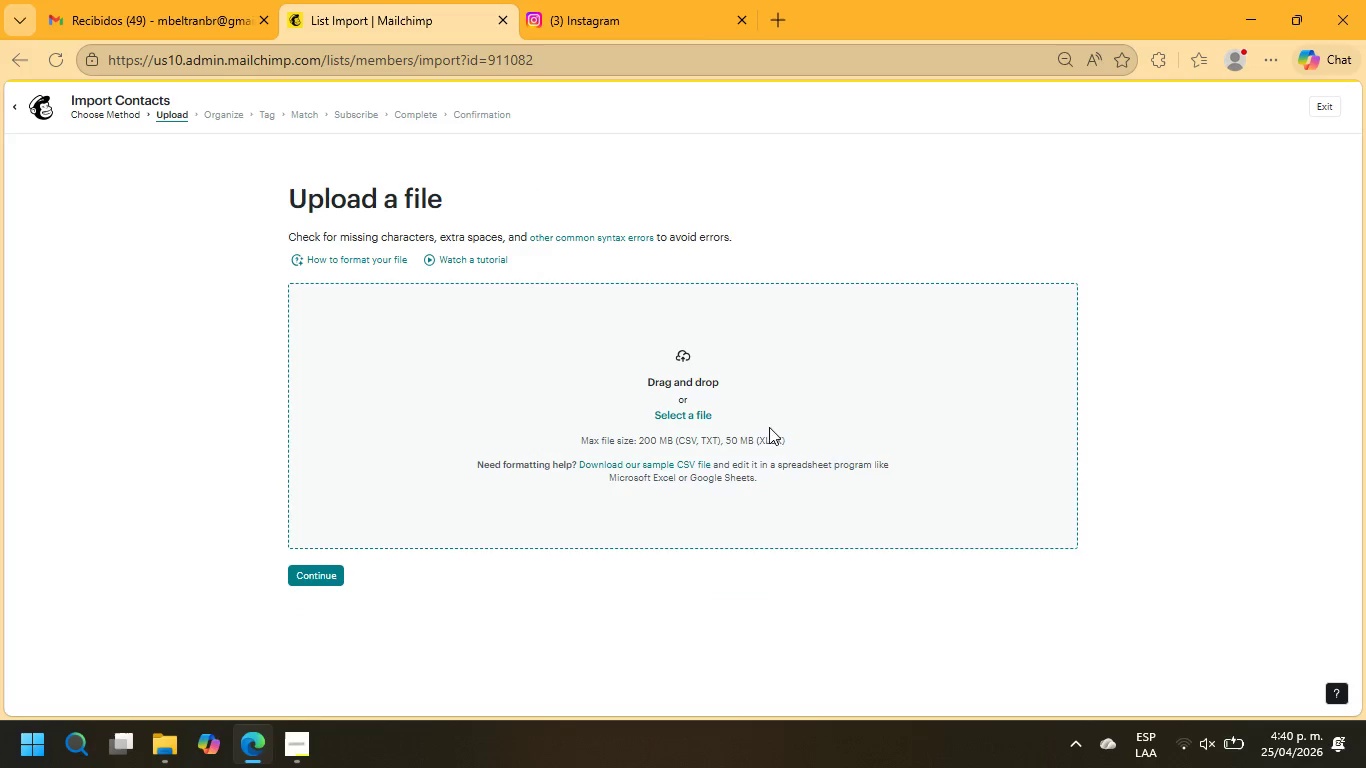 
left_click([703, 416])
 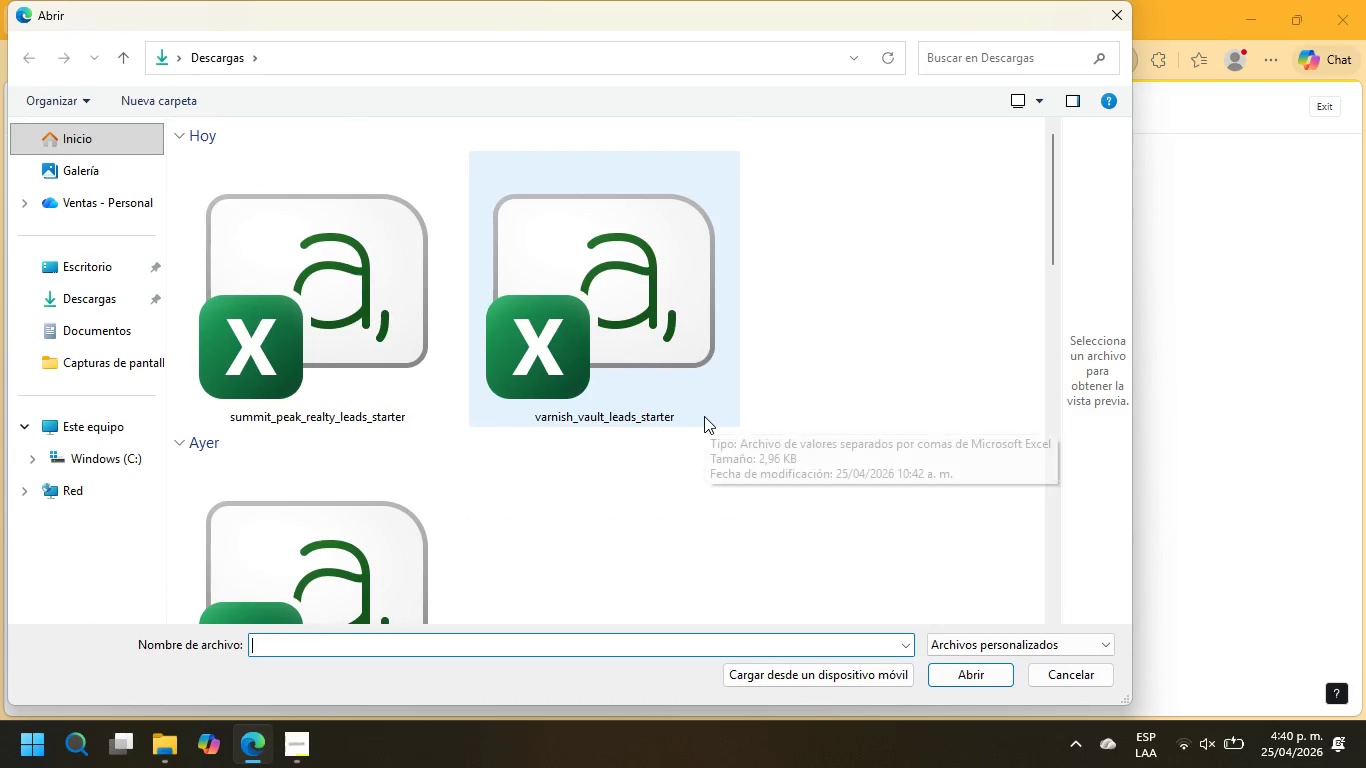 
left_click([401, 282])
 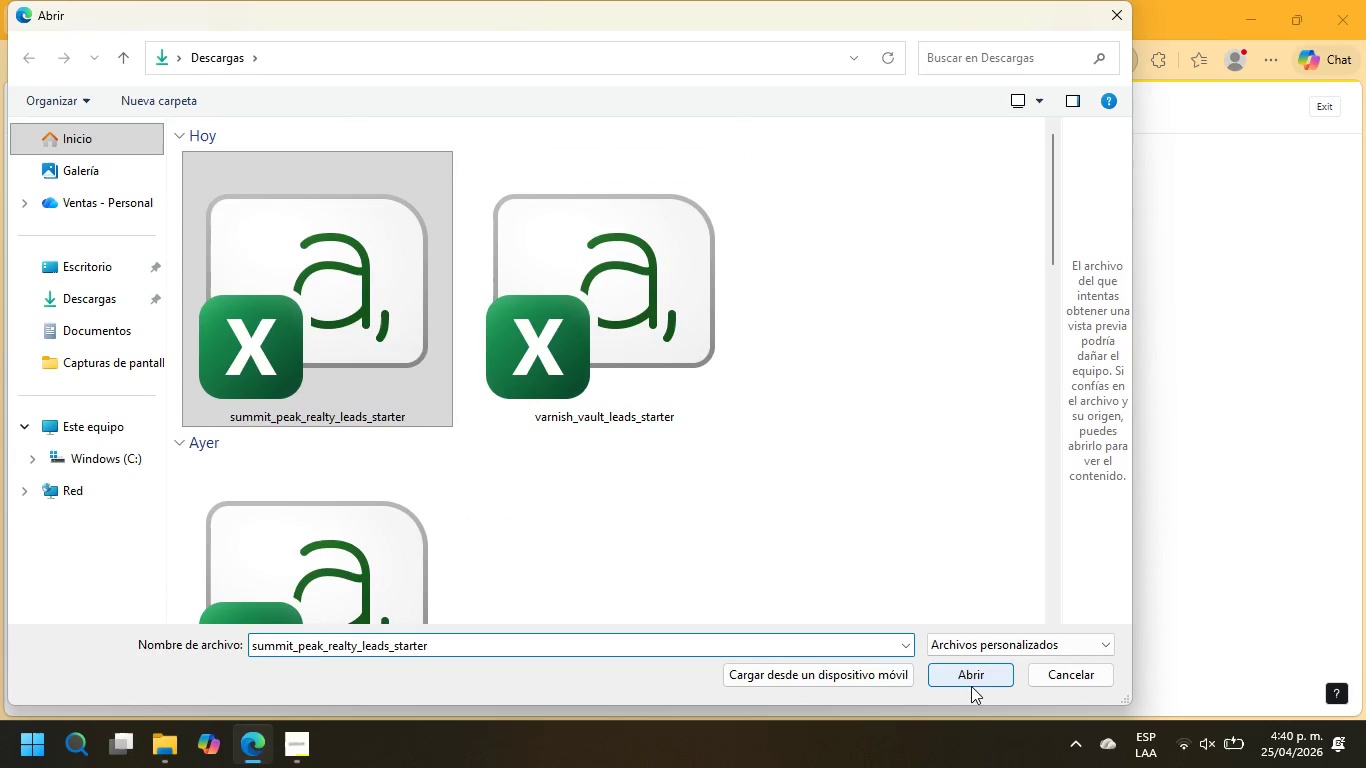 
left_click([975, 666])
 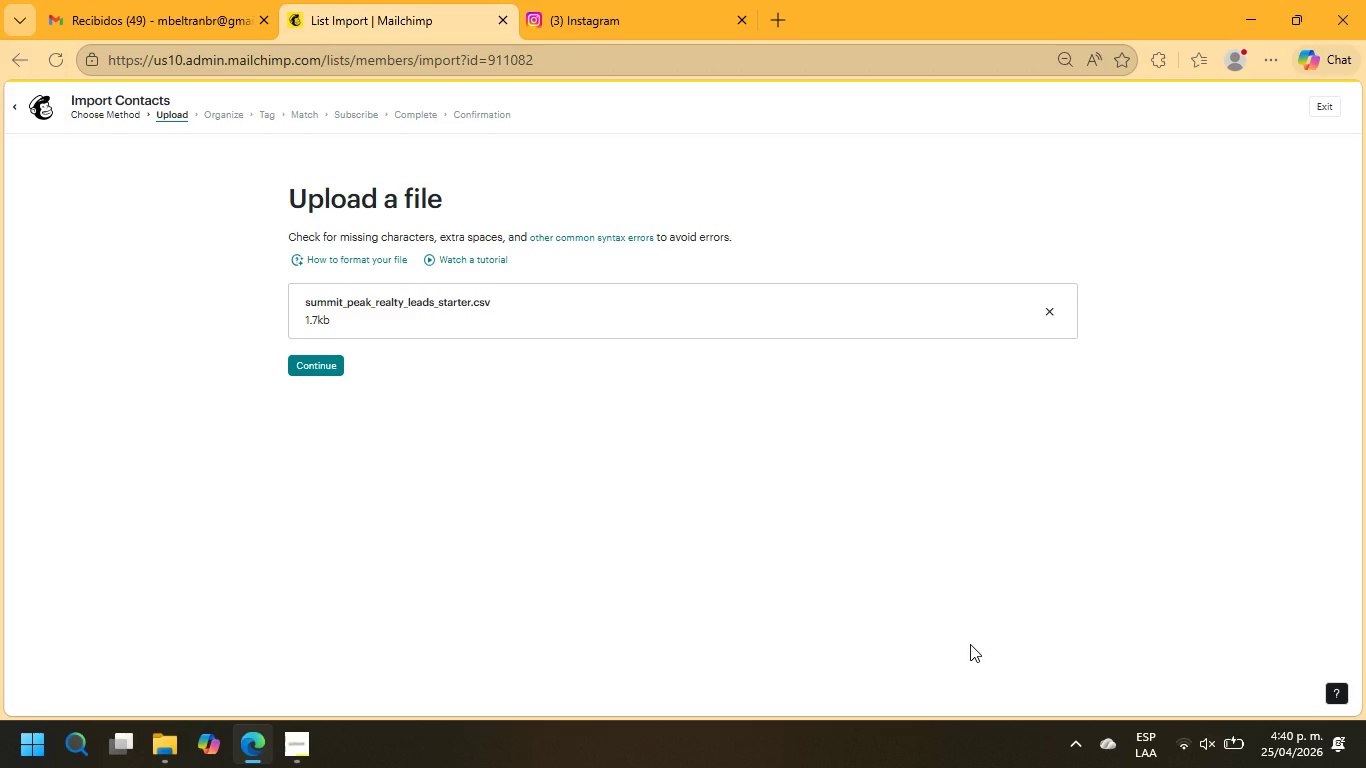 
wait(20.28)
 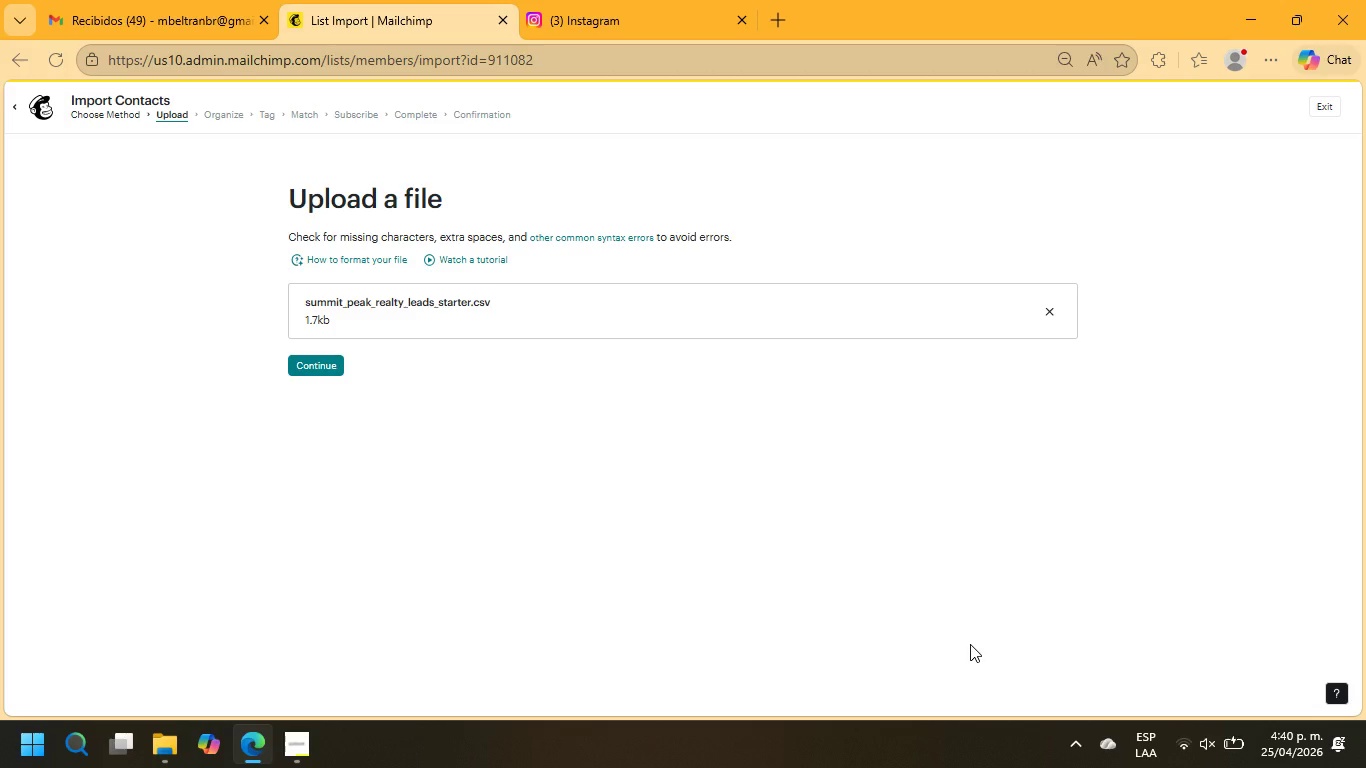 
scroll: coordinate [1014, 635], scroll_direction: up, amount: 1.0
 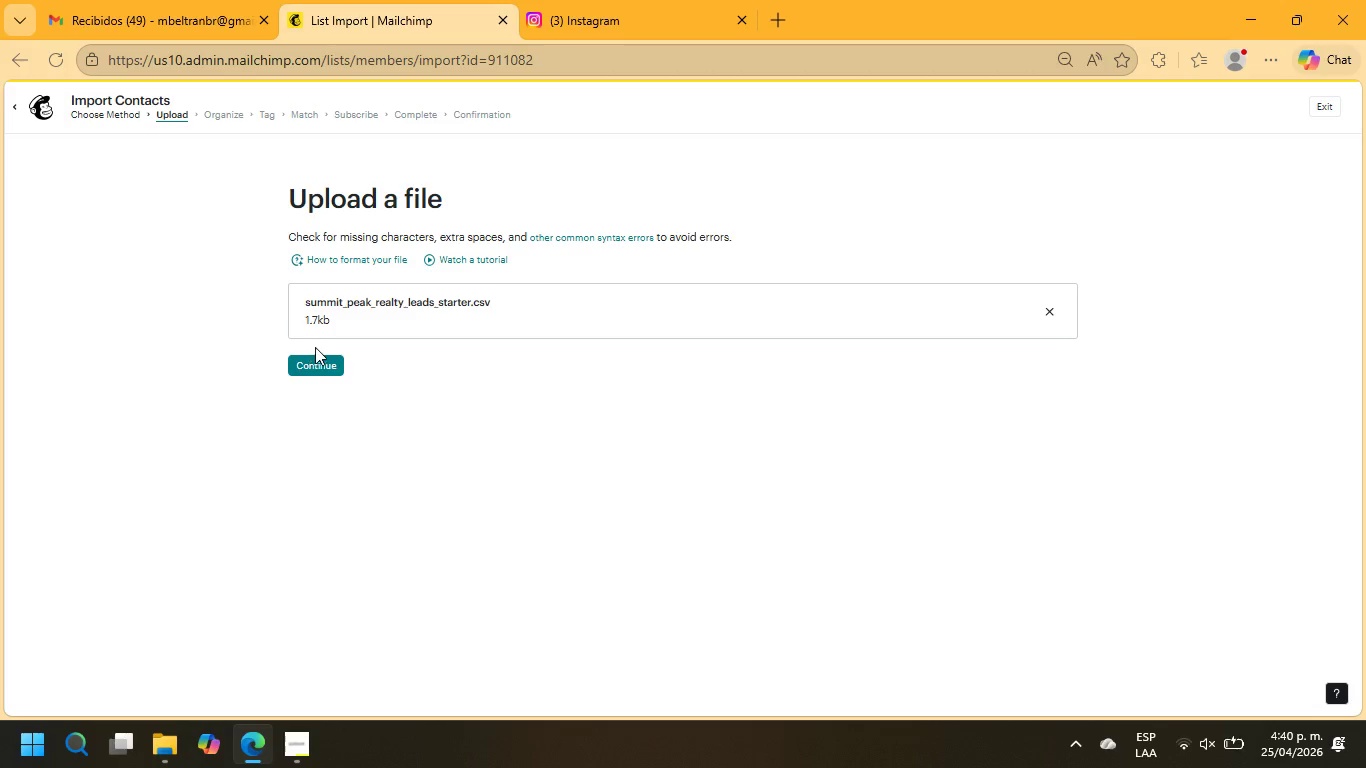 
left_click([319, 352])
 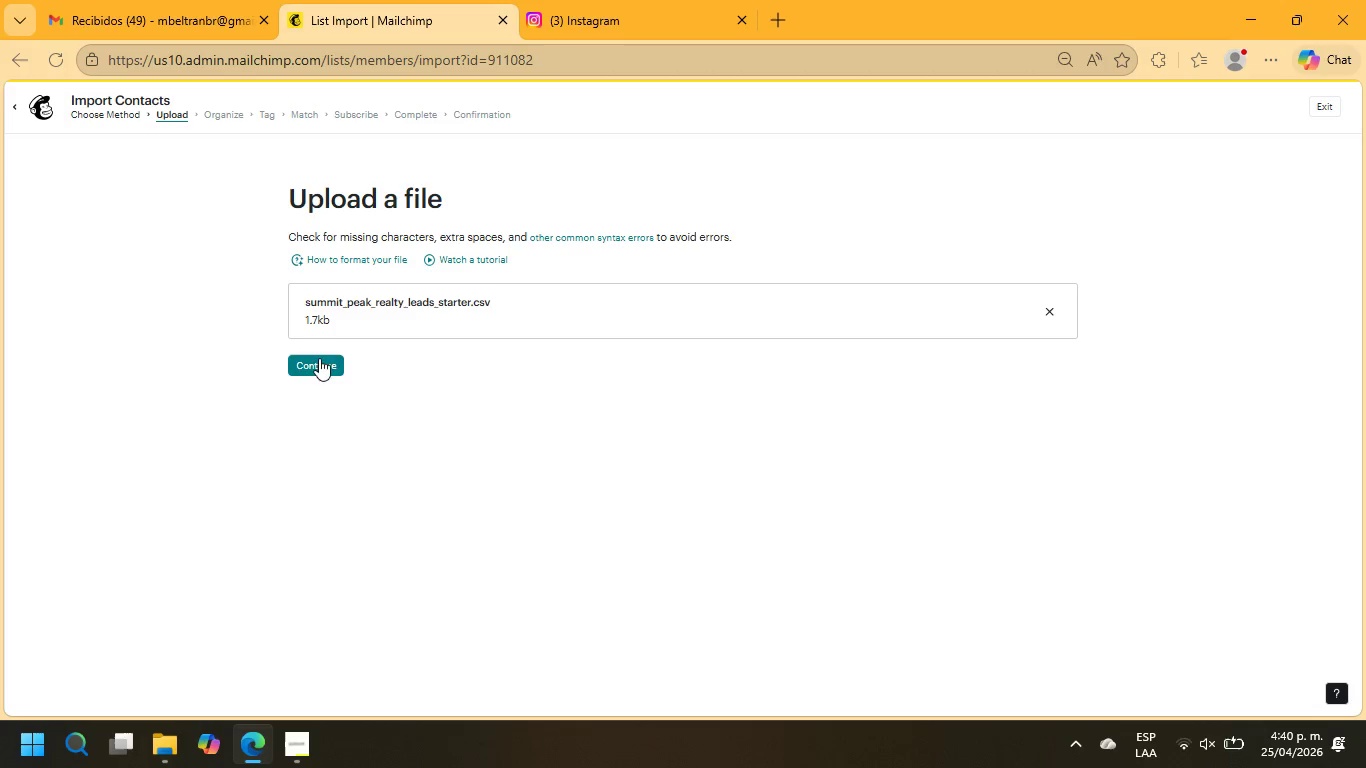 
left_click([319, 360])
 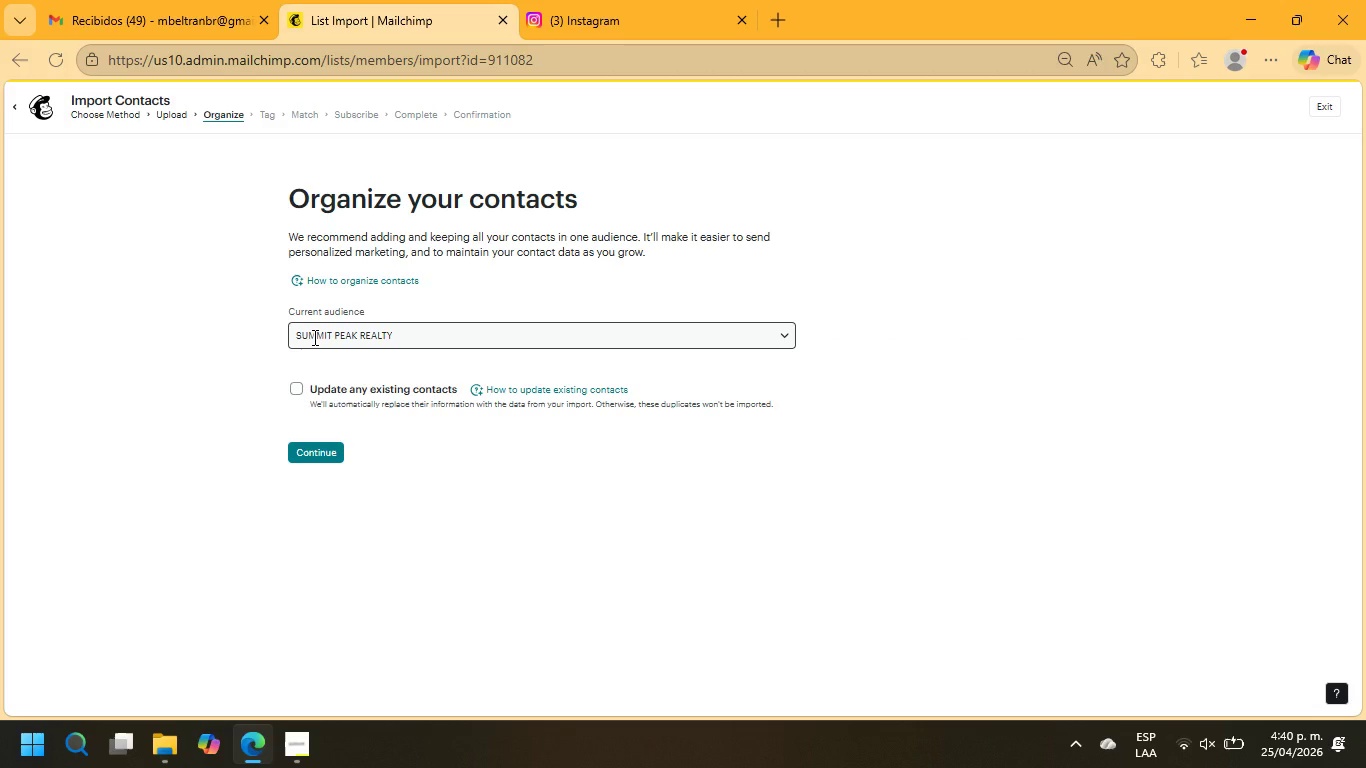 
wait(6.86)
 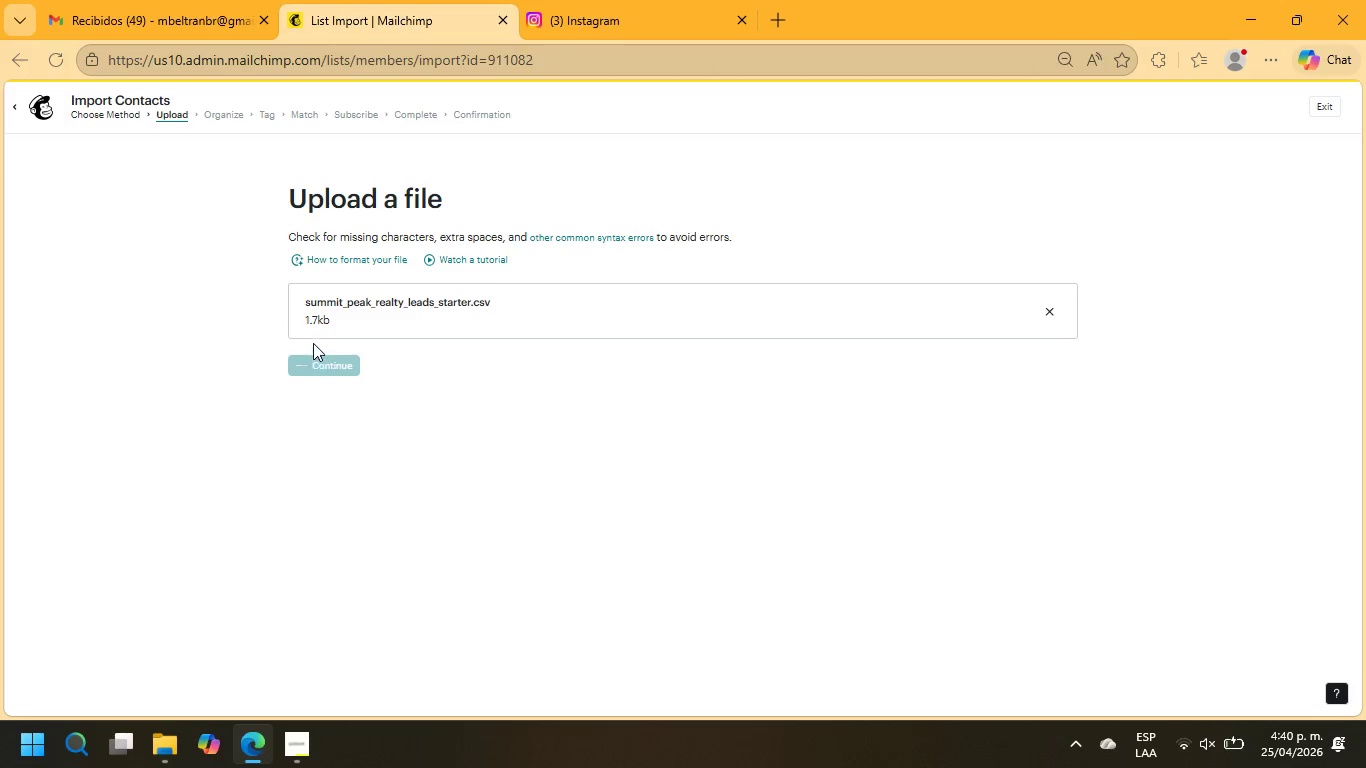 
left_click([320, 451])
 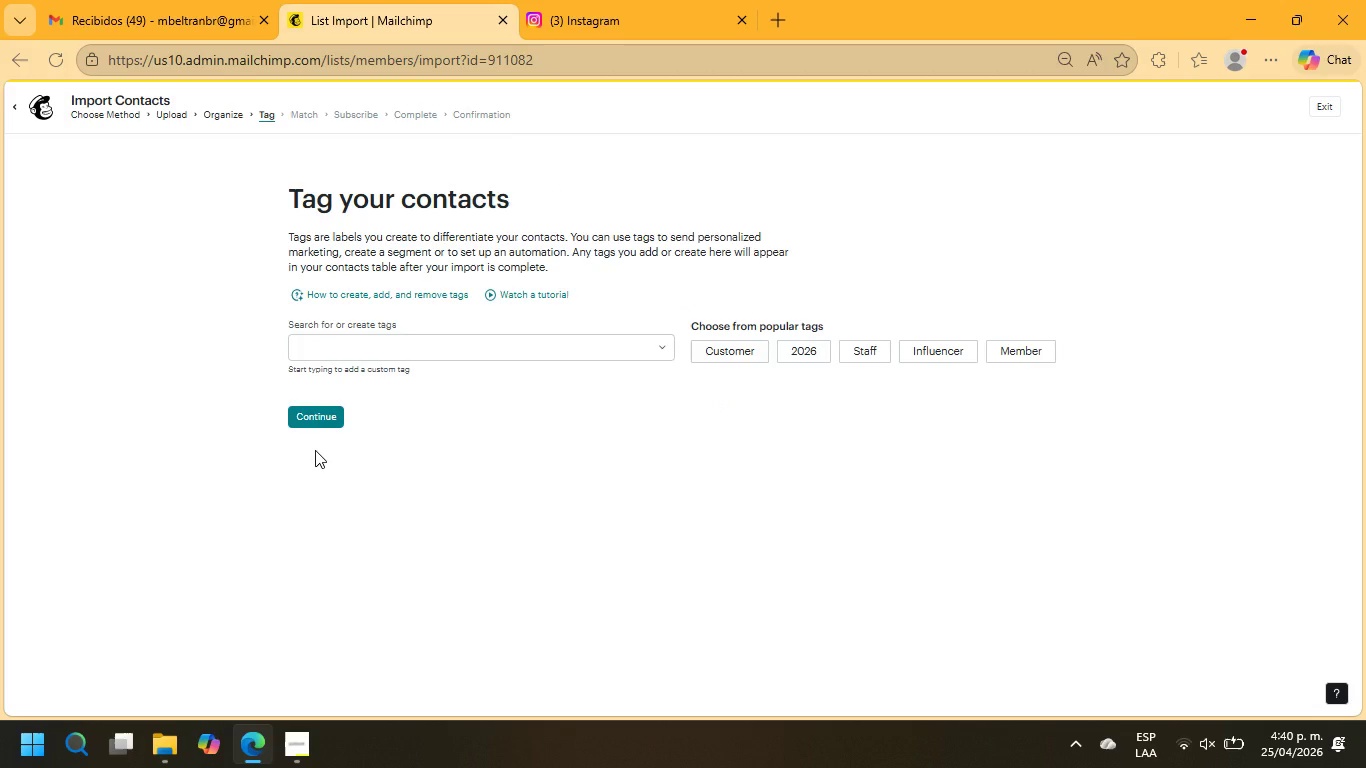 
wait(10.45)
 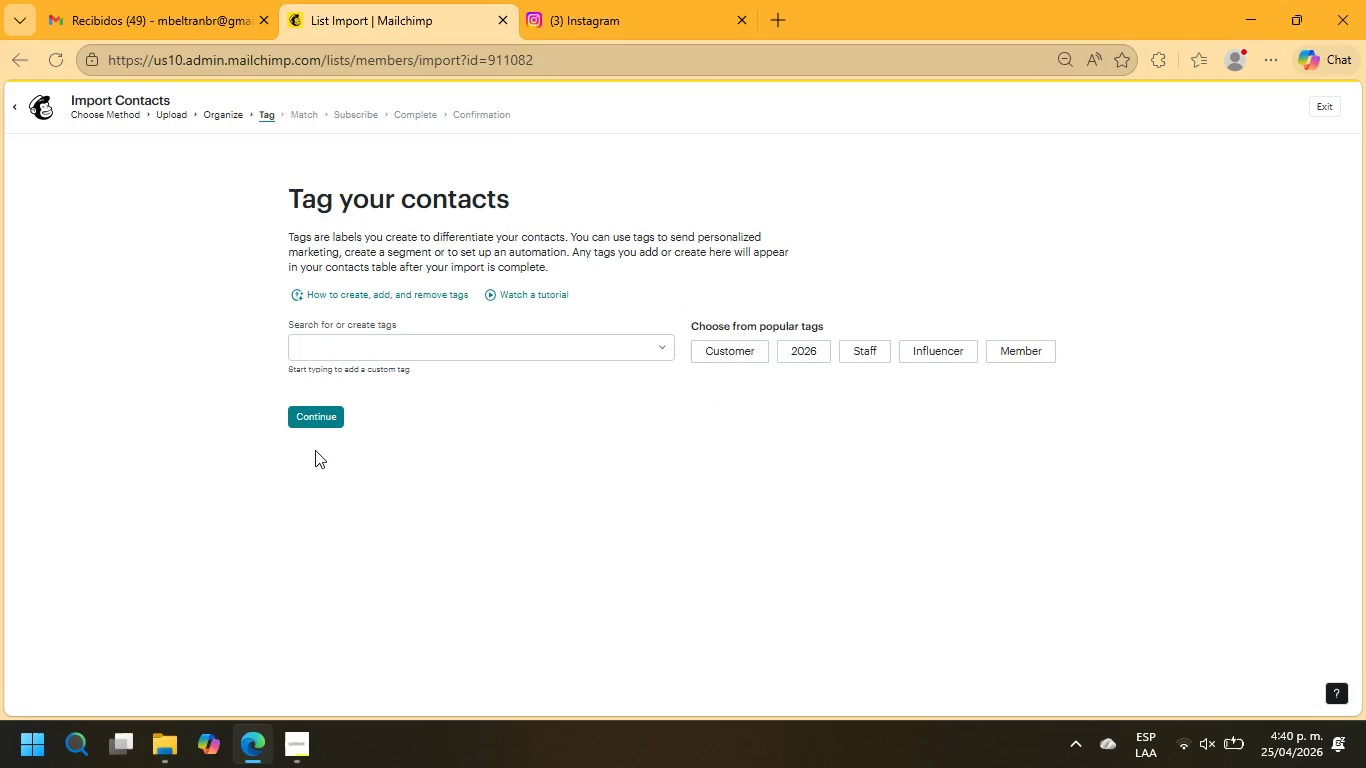 
left_click([314, 410])
 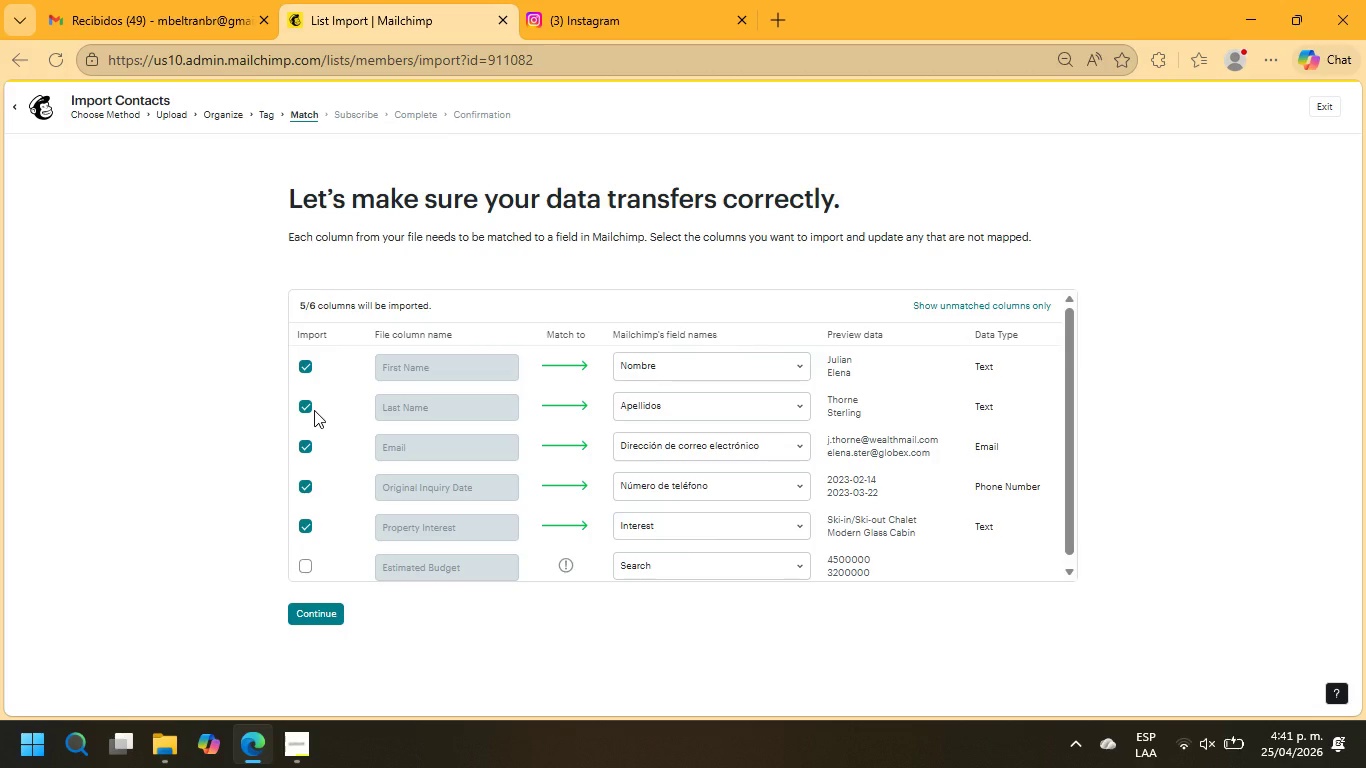 
wait(13.08)
 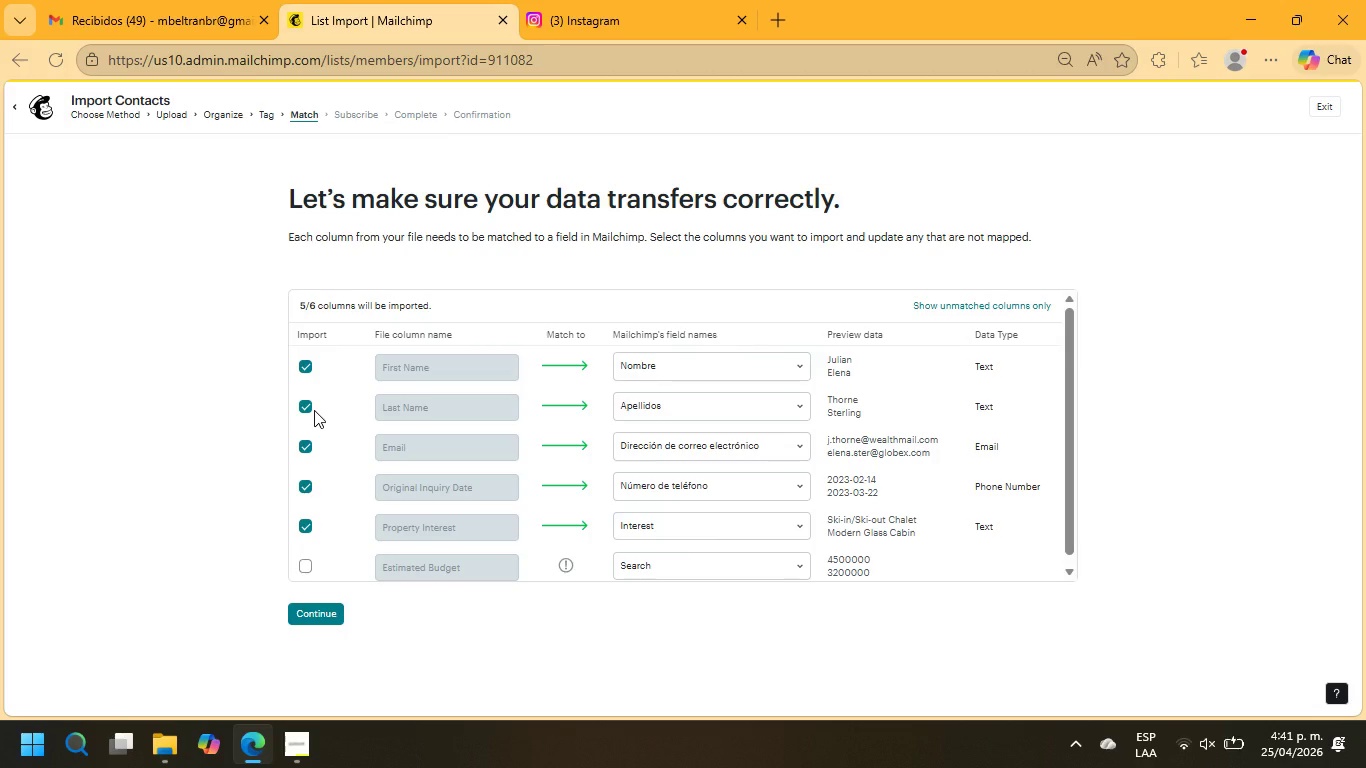 
scroll: coordinate [712, 383], scroll_direction: down, amount: 1.0
 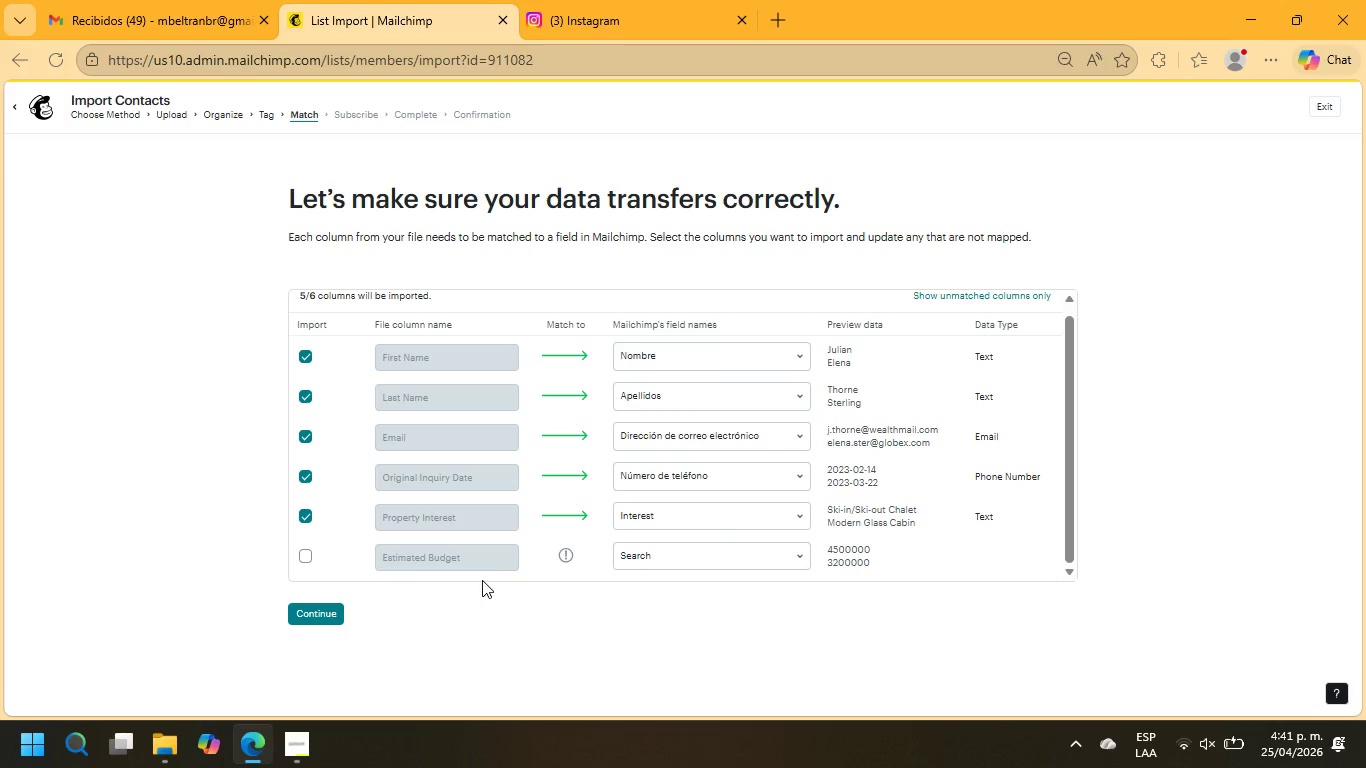 
left_click([676, 518])
 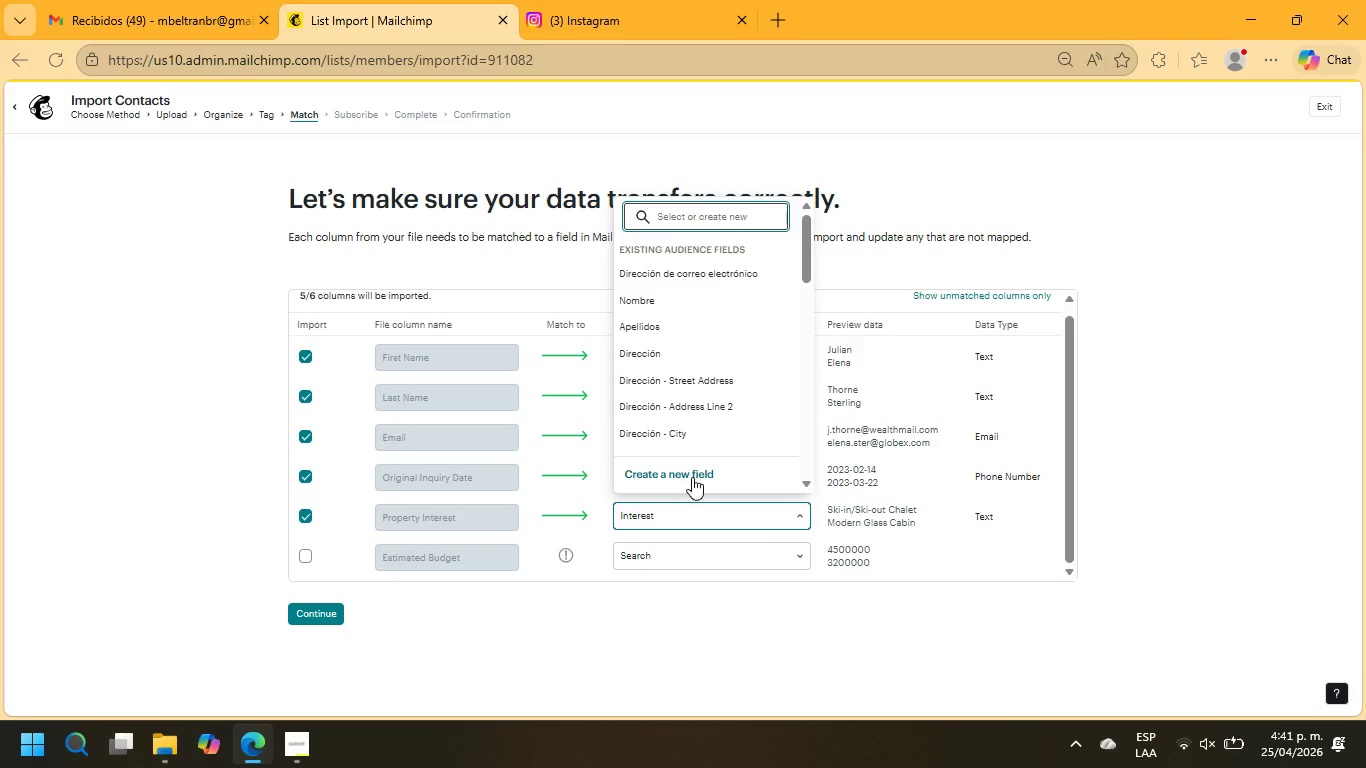 
left_click([692, 477])
 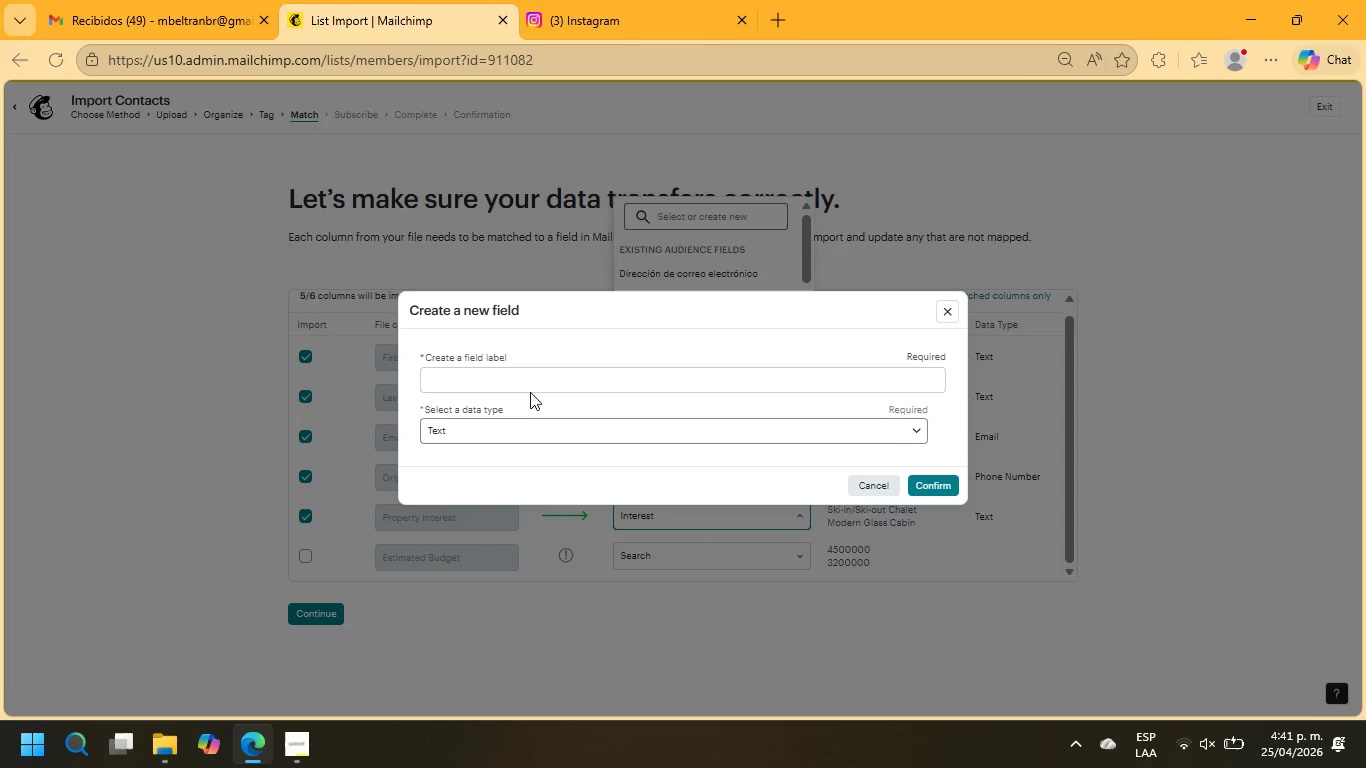 
left_click([526, 373])
 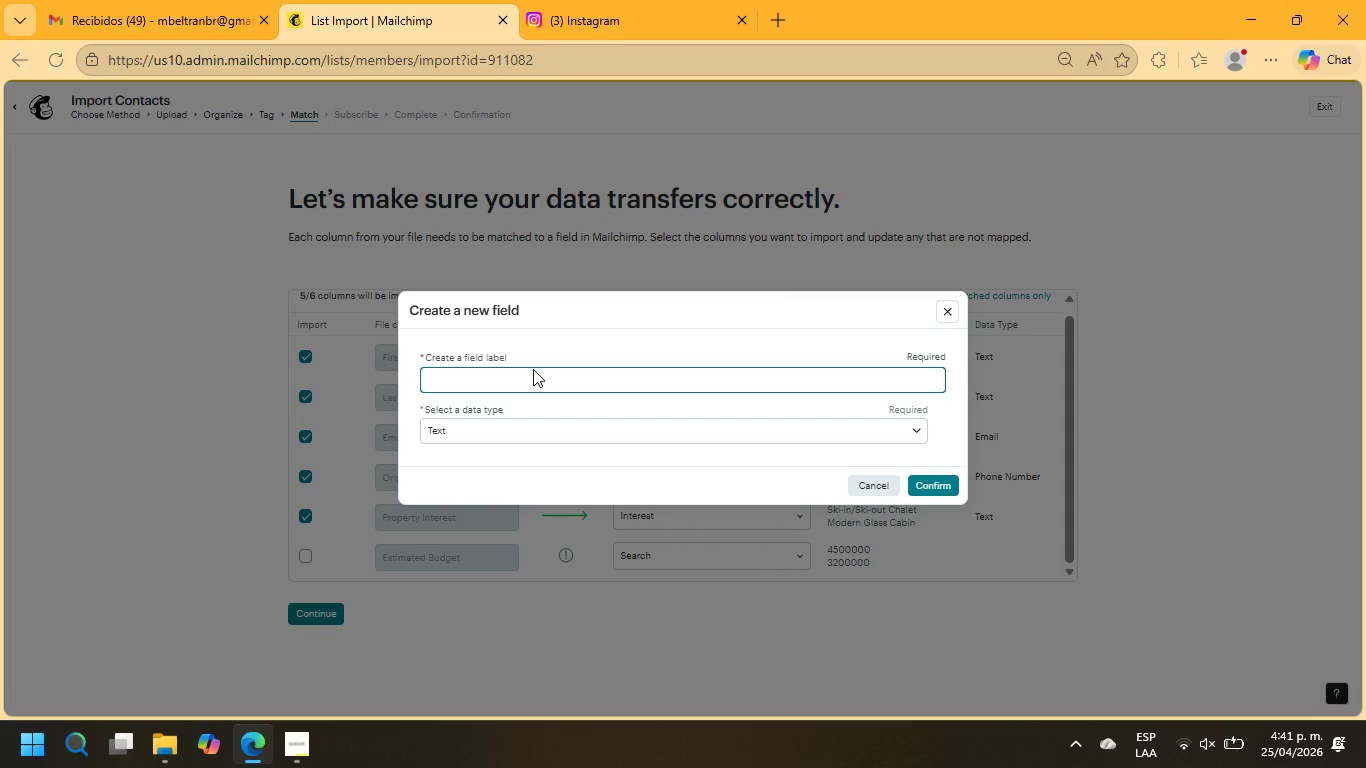 
type(PropertypROPERTY iNTEREST)
 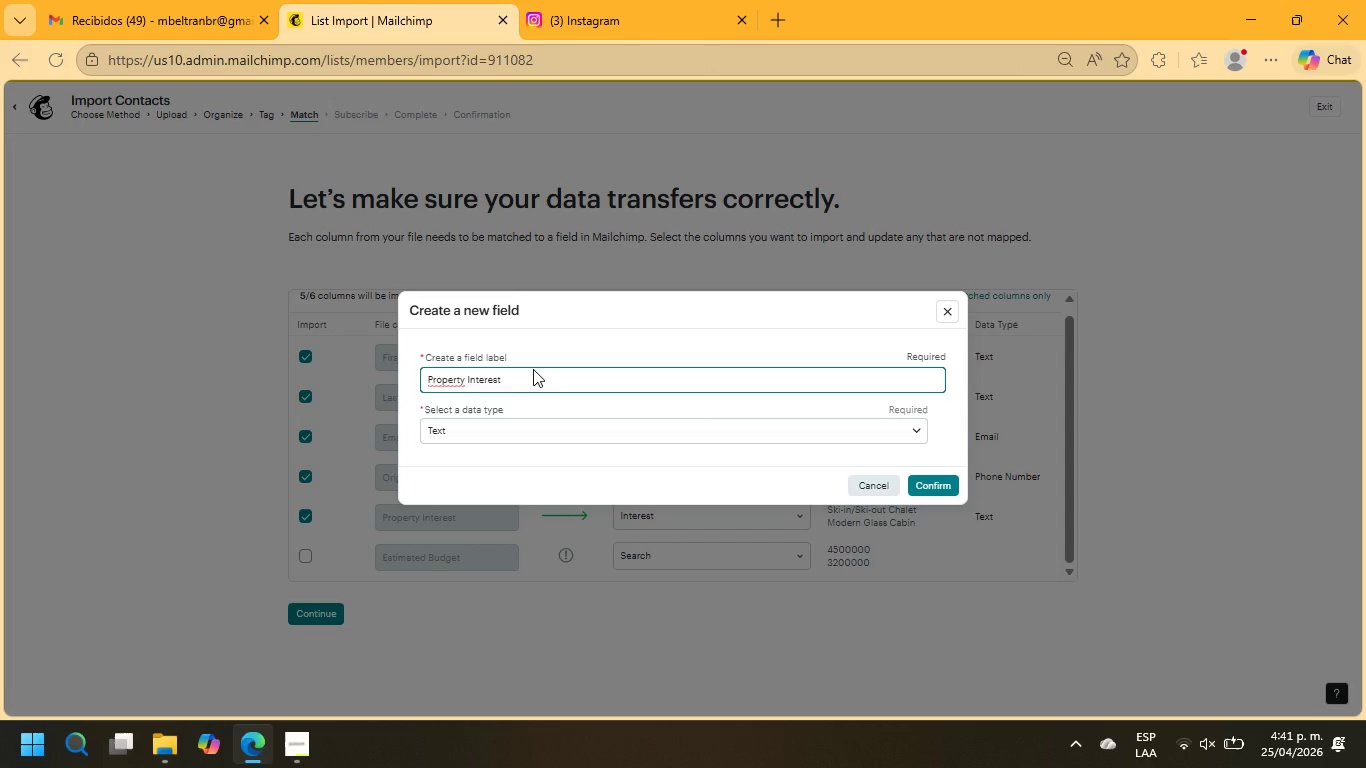 
hold_key(key=Backspace, duration=1.0)
 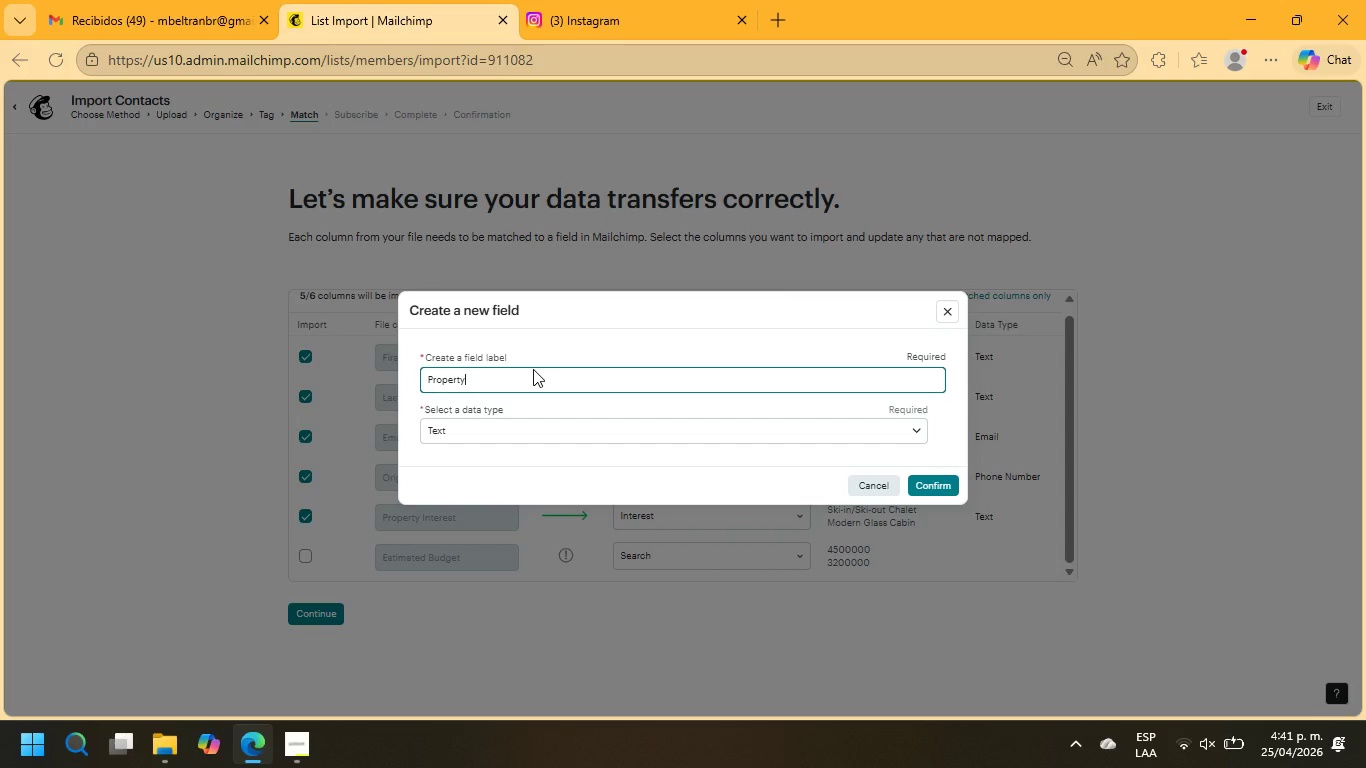 
left_click([932, 482])
 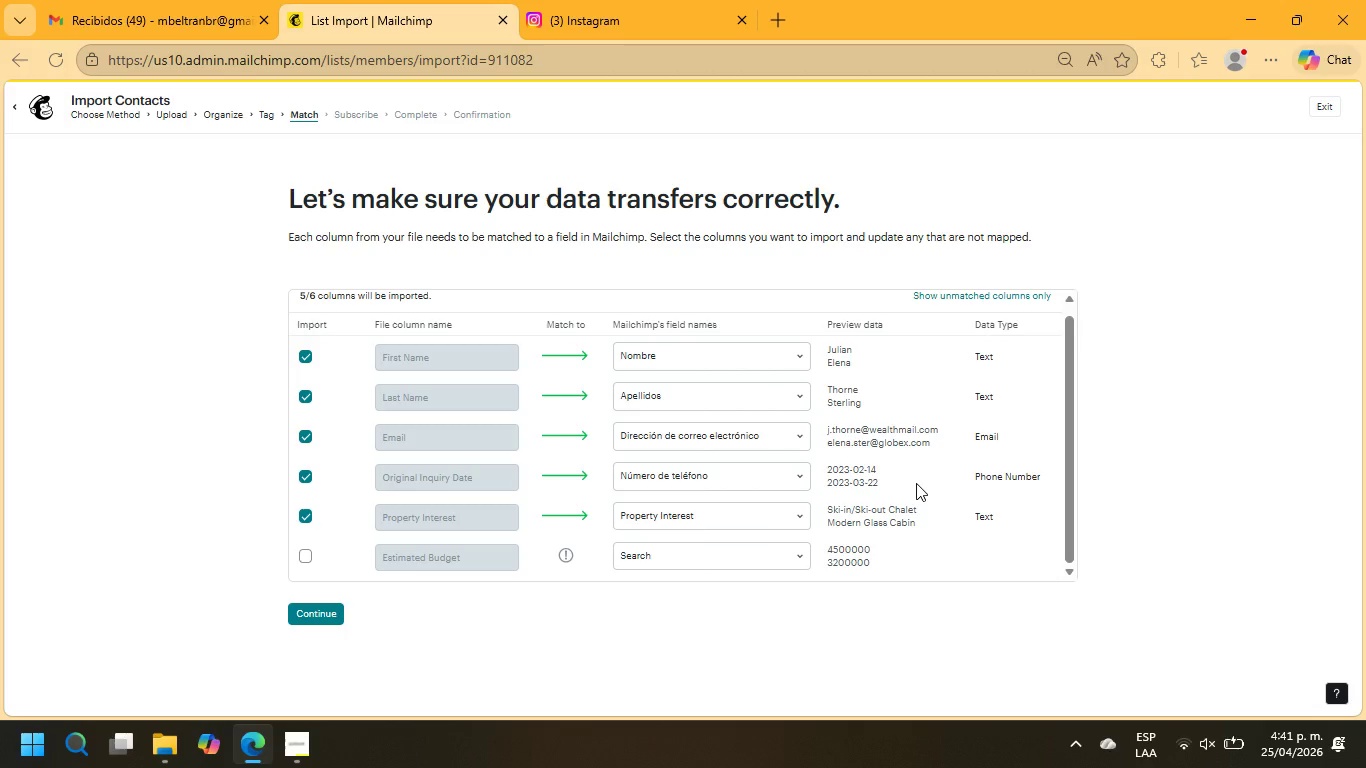 
left_click([755, 484])
 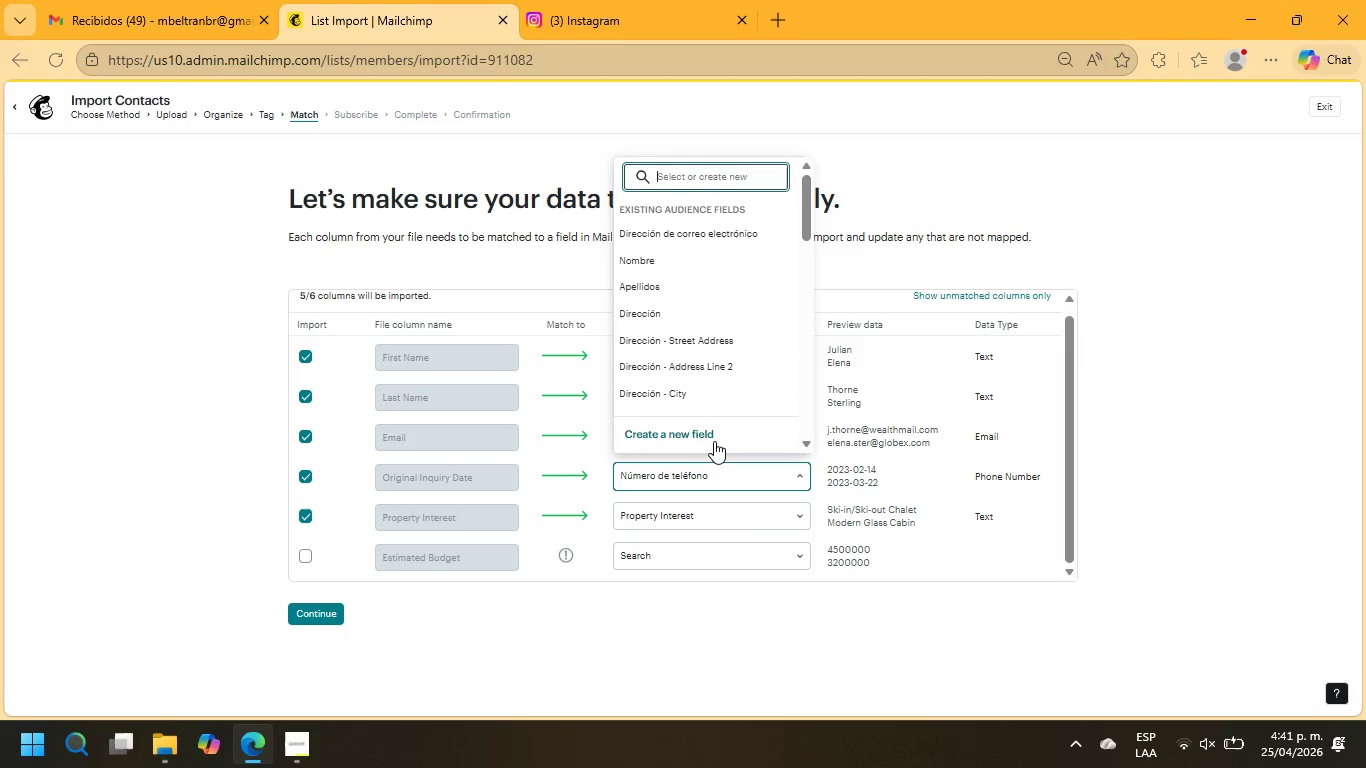 
left_click([714, 441])
 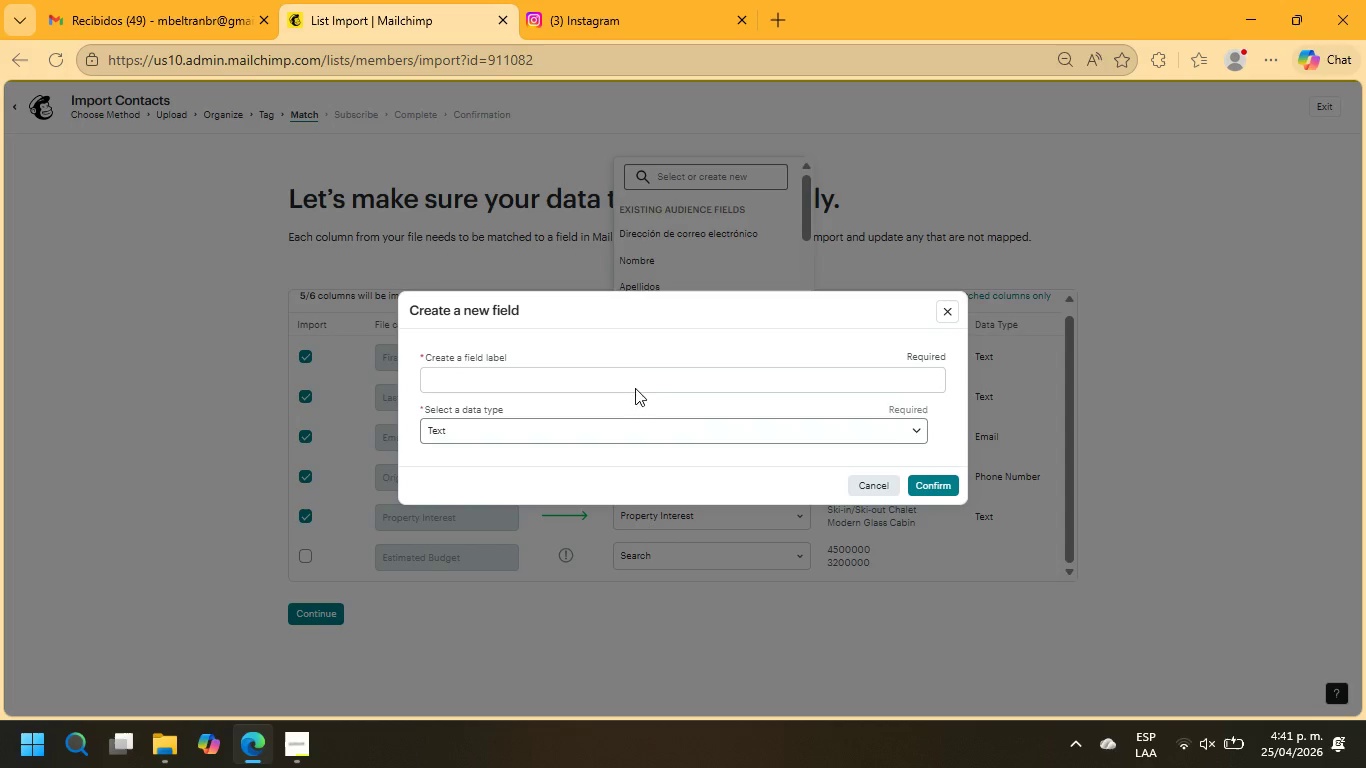 
left_click([632, 371])
 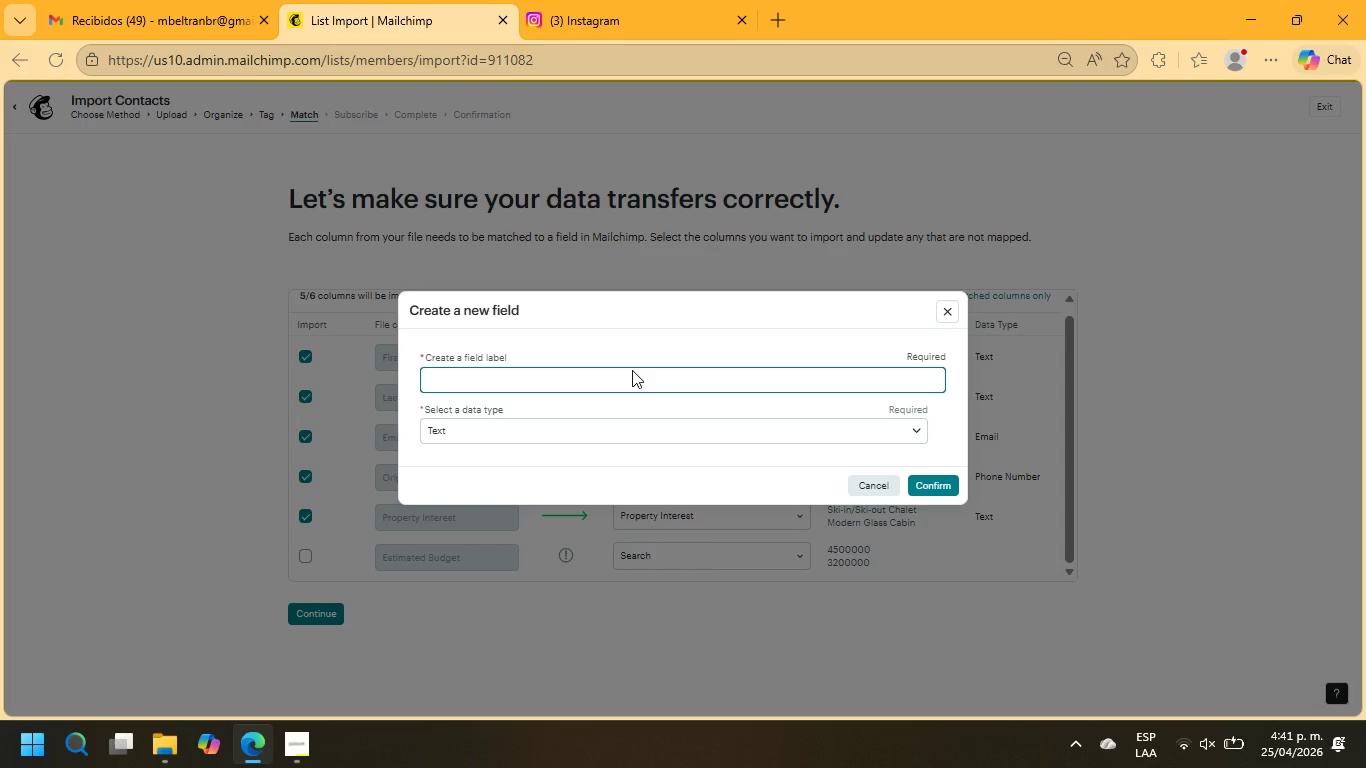 
type(Original Inquiry Date)
 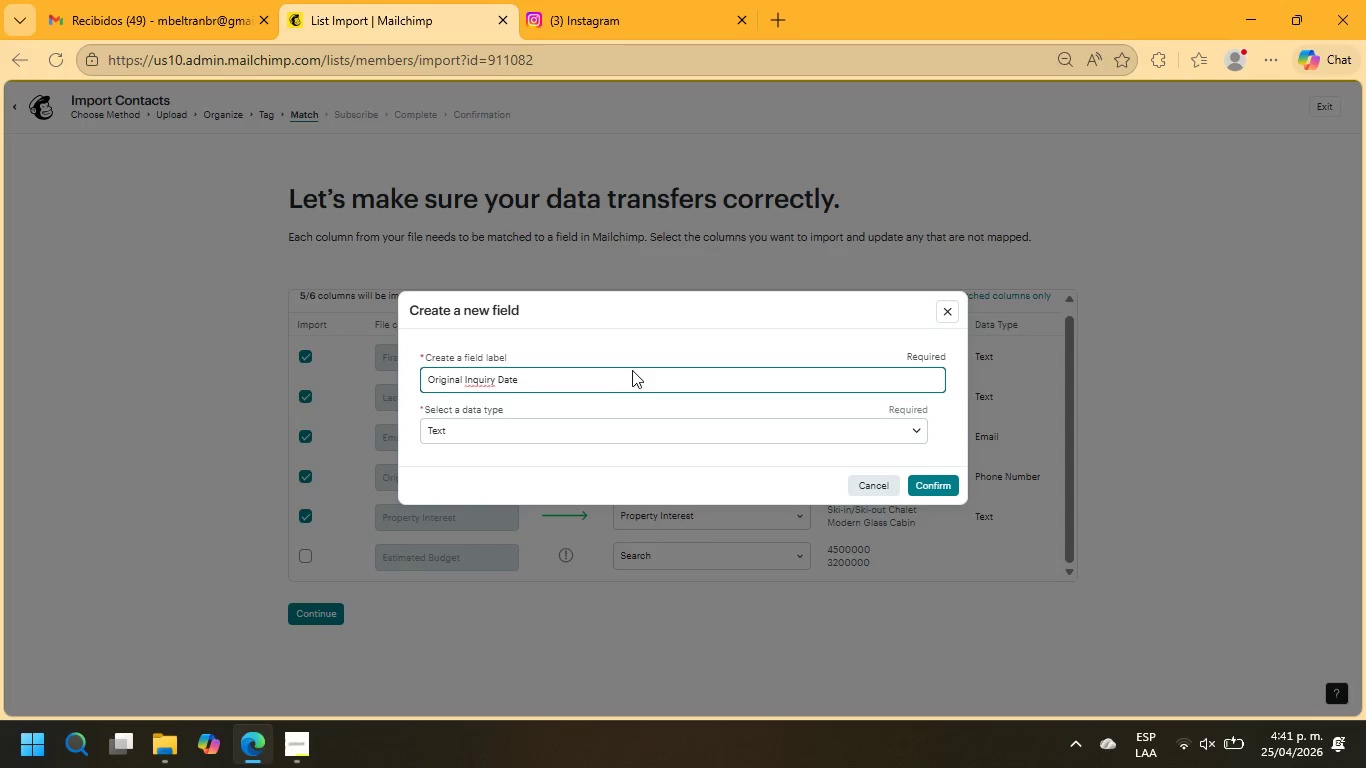 
left_click([624, 433])
 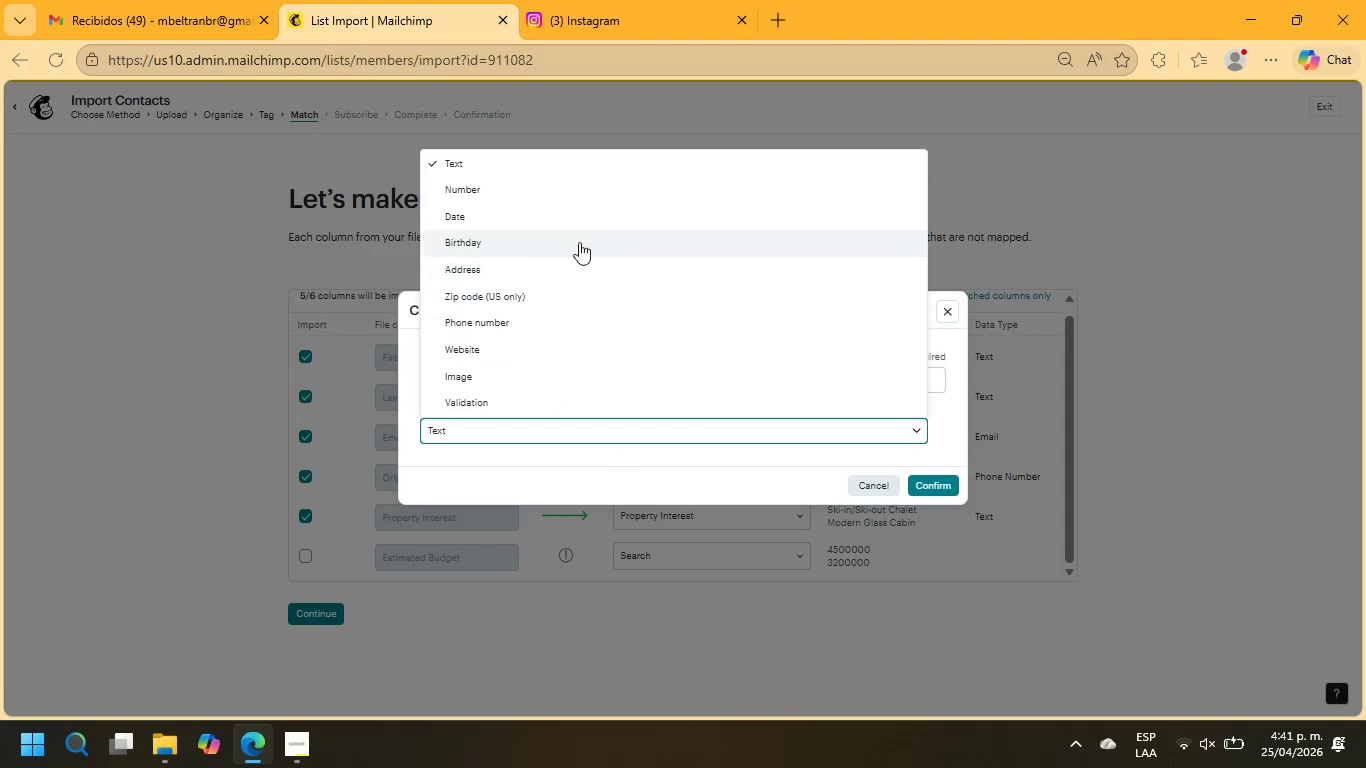 
left_click([575, 205])
 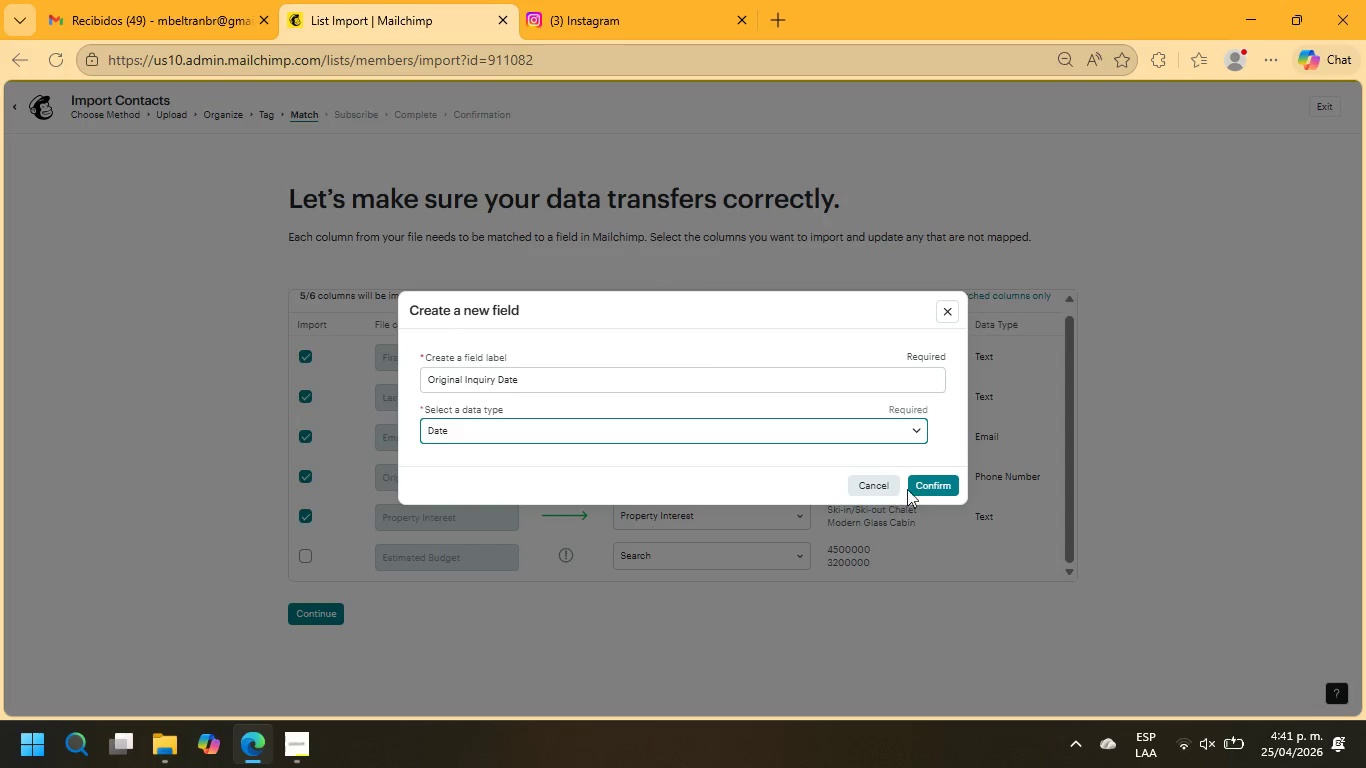 
left_click([942, 475])
 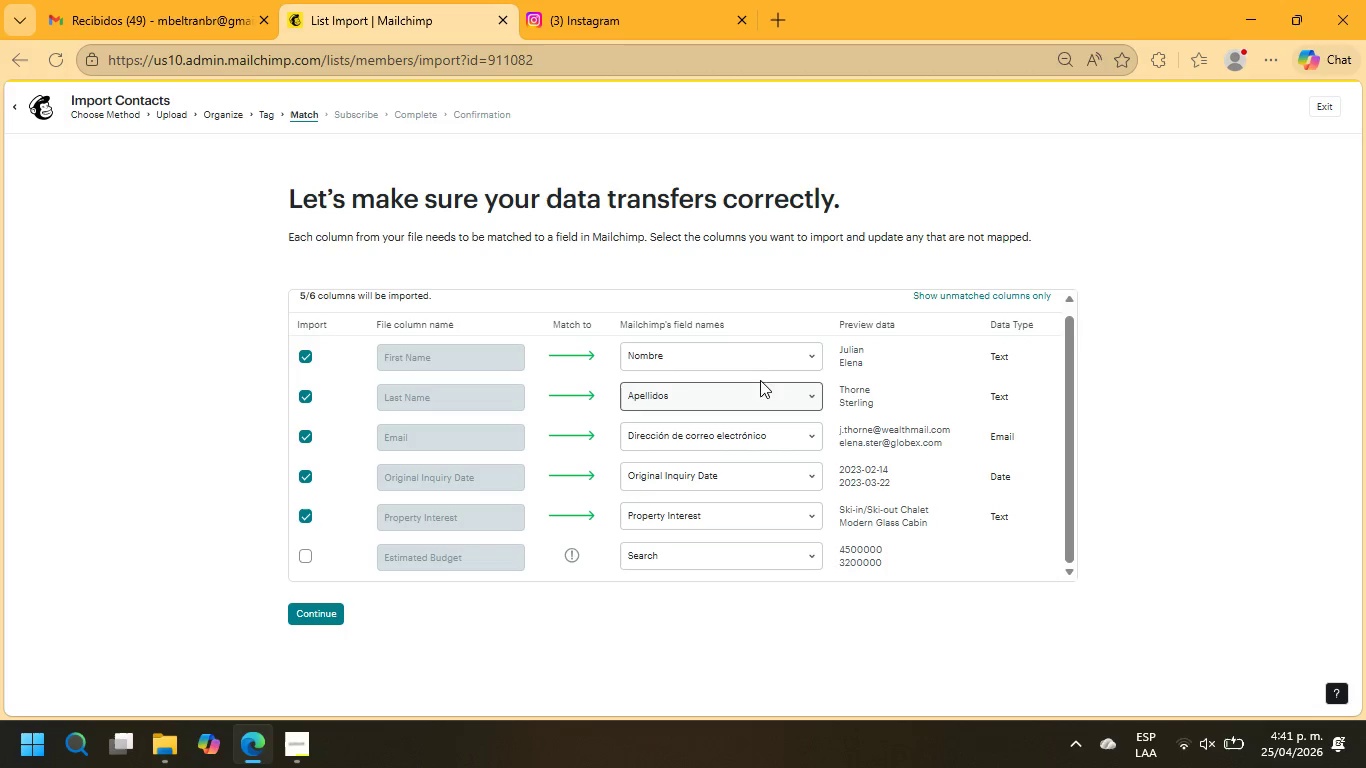 
wait(11.06)
 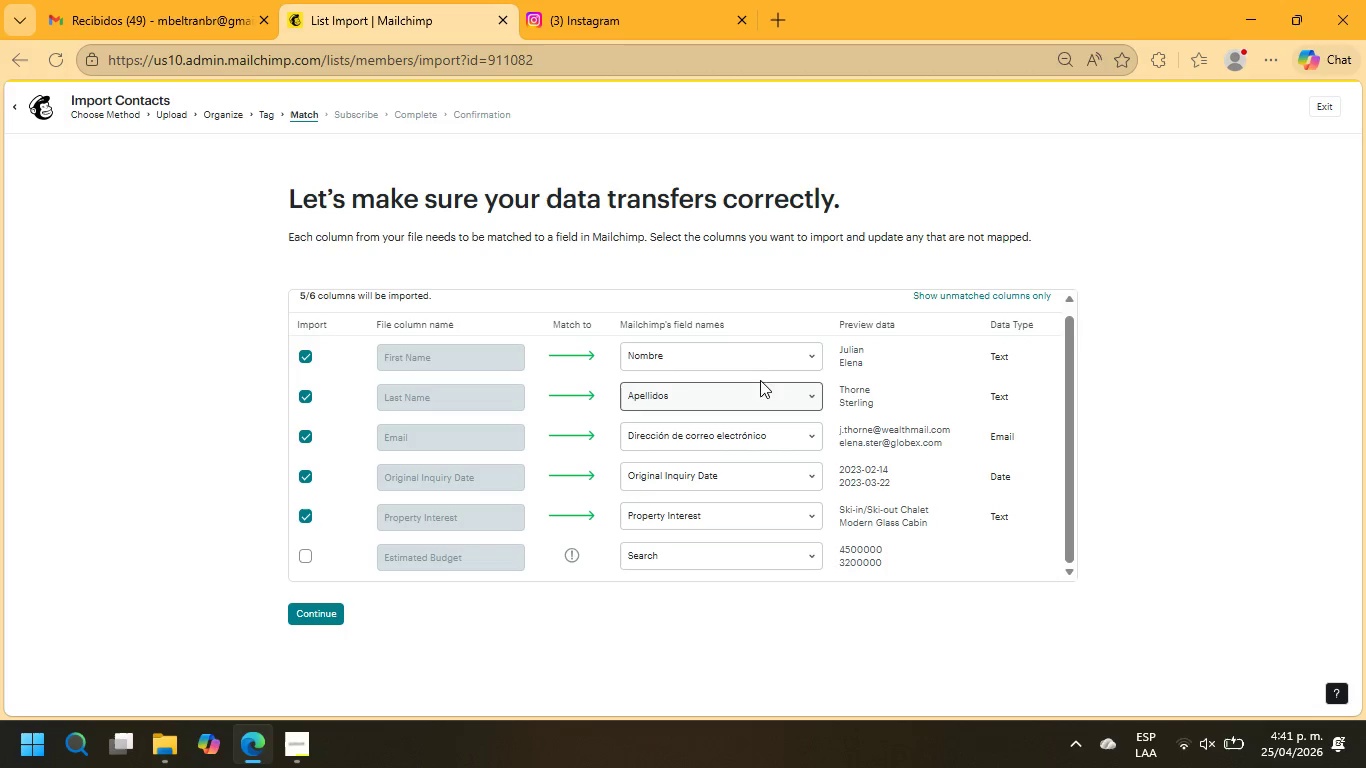 
left_click([305, 559])
 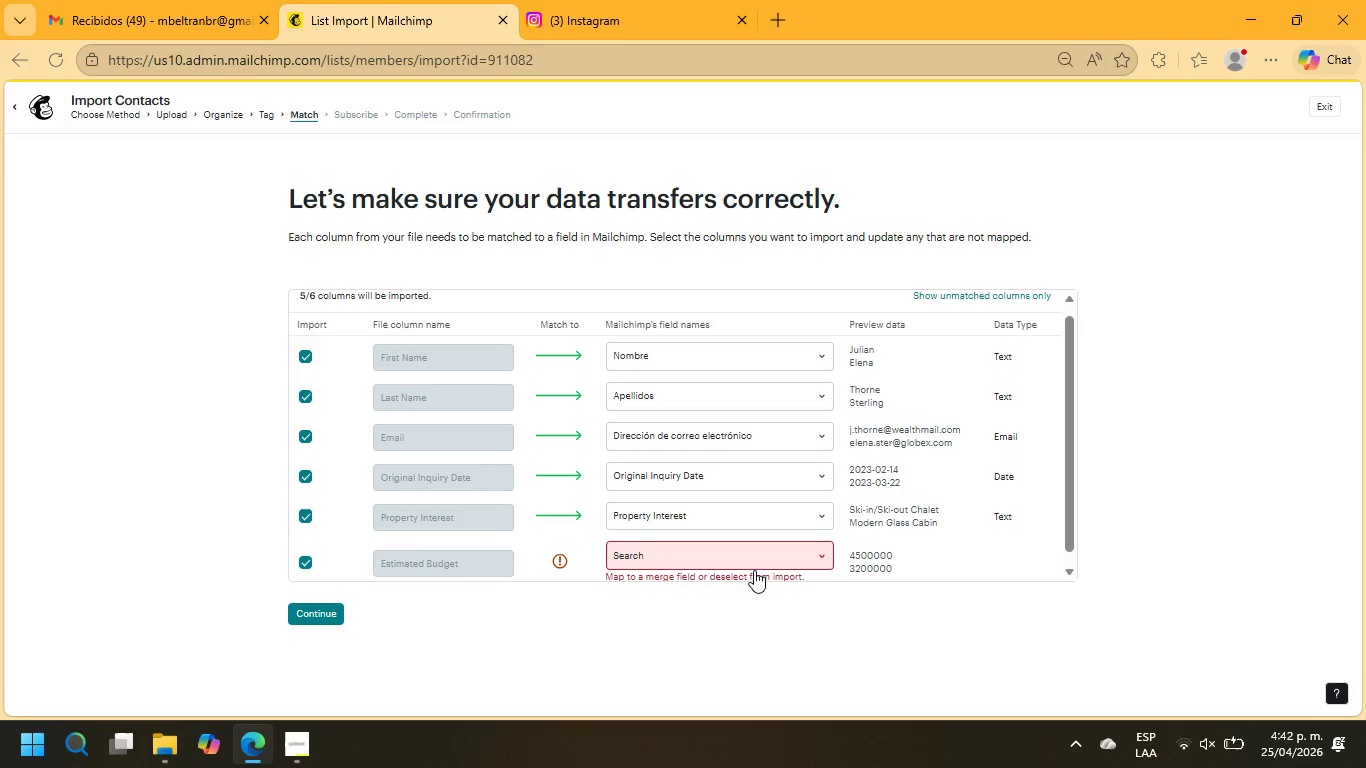 
left_click([744, 566])
 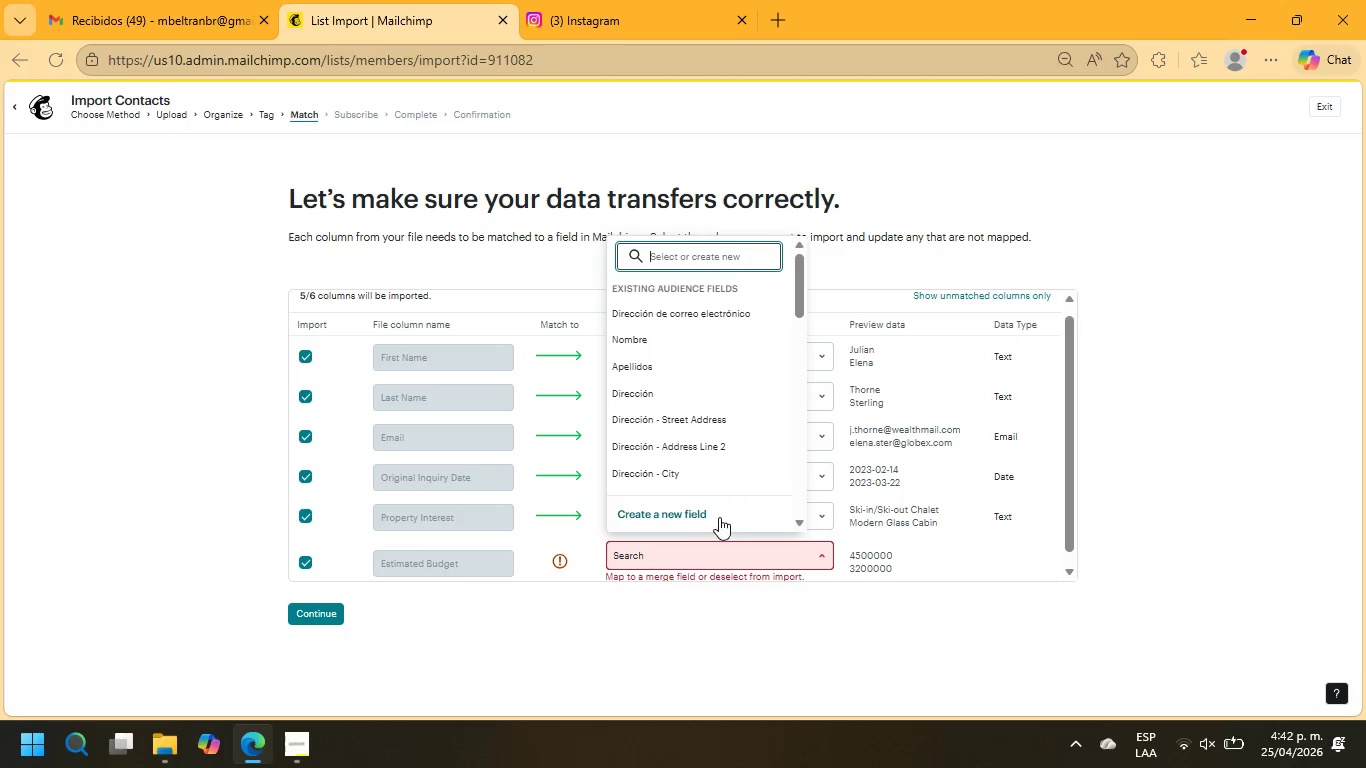 
left_click([719, 516])
 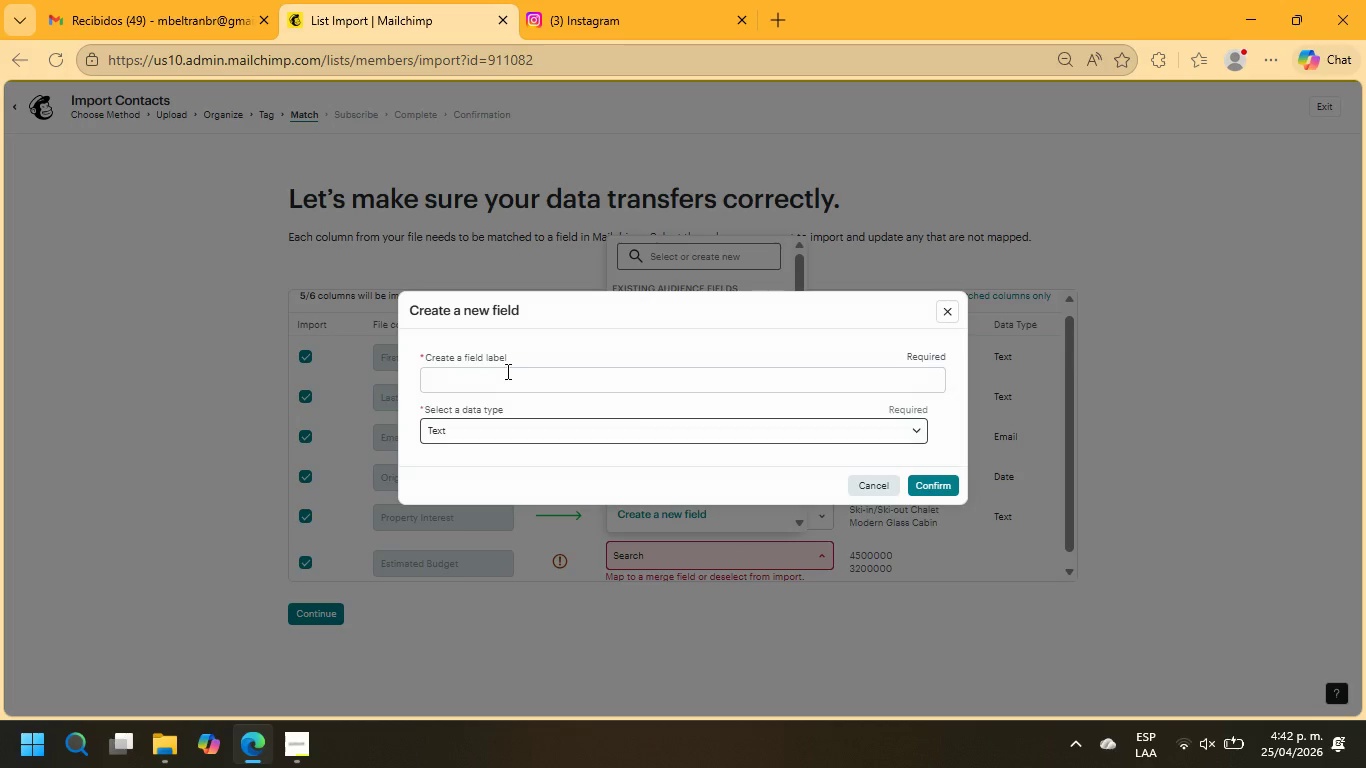 
left_click([506, 371])
 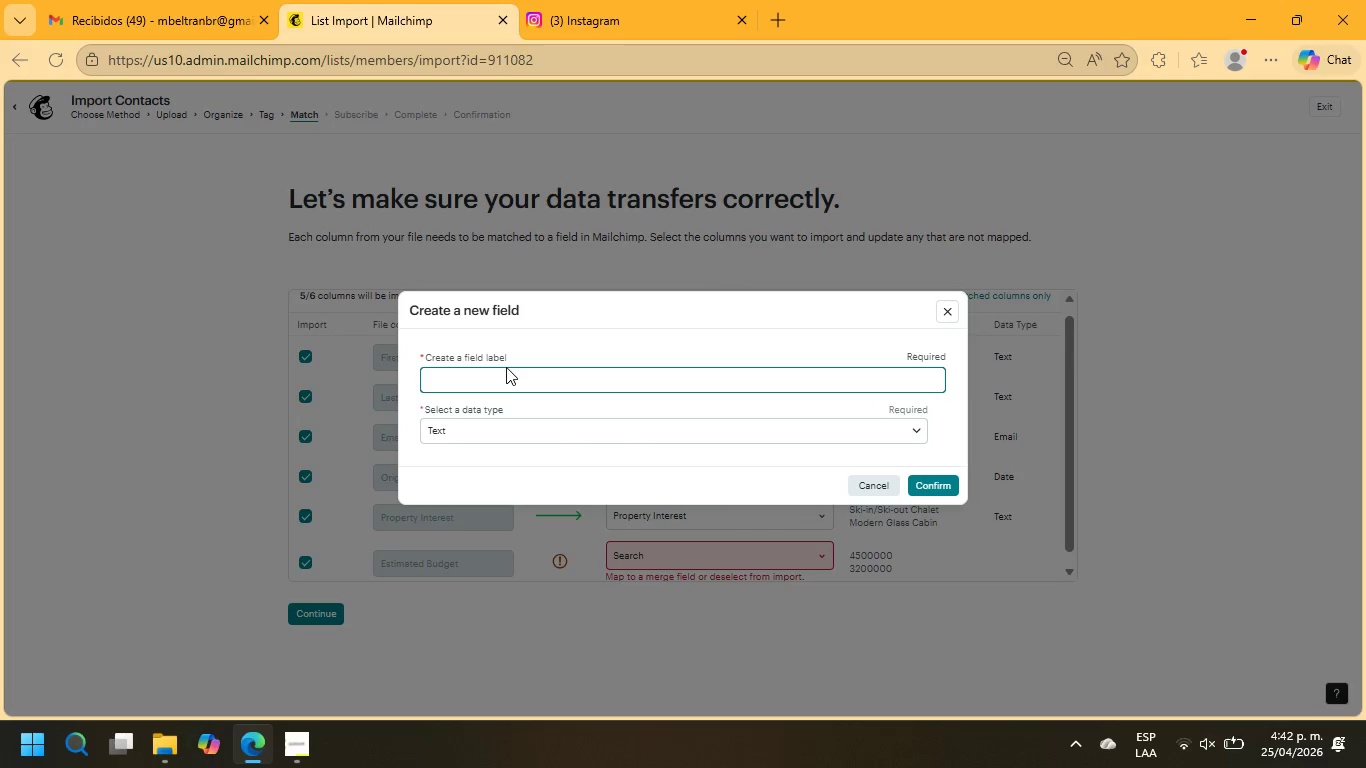 
type(Estimated Budget)
 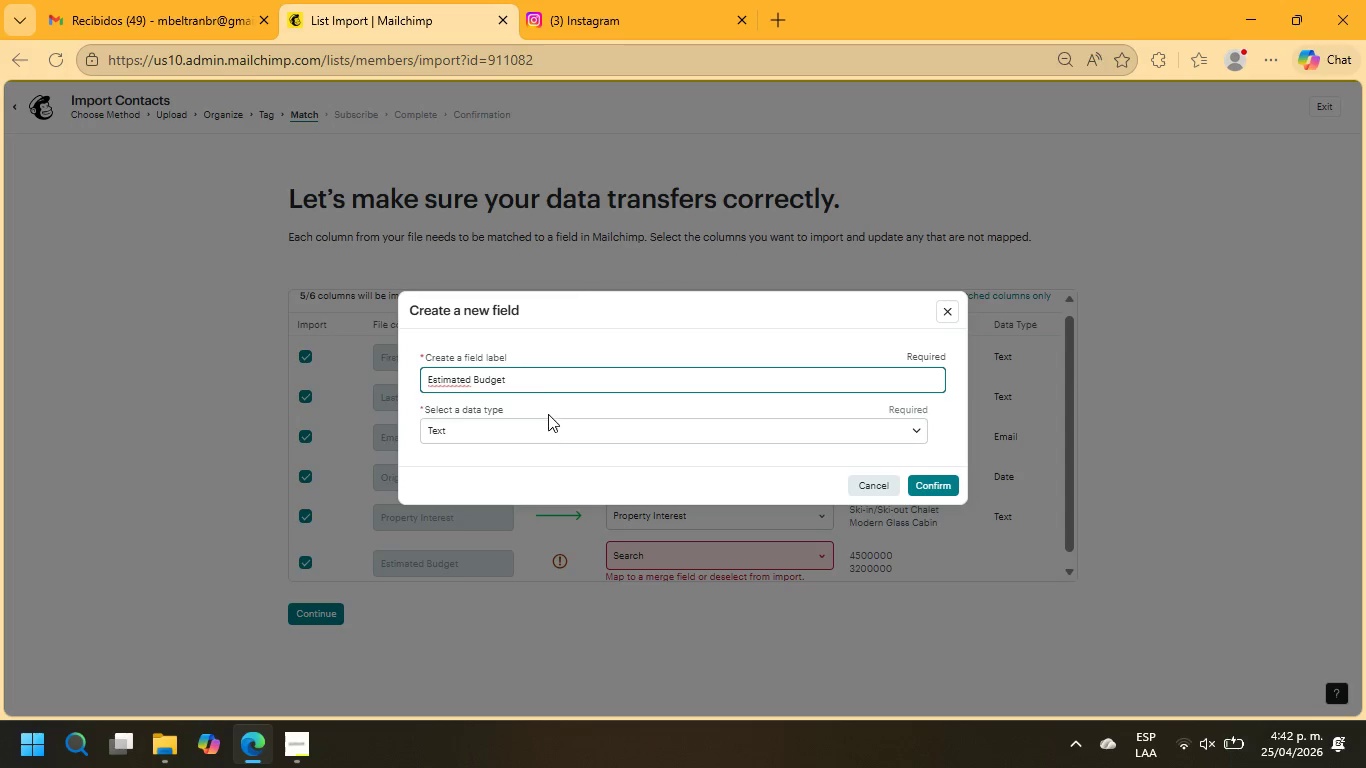 
left_click([548, 423])
 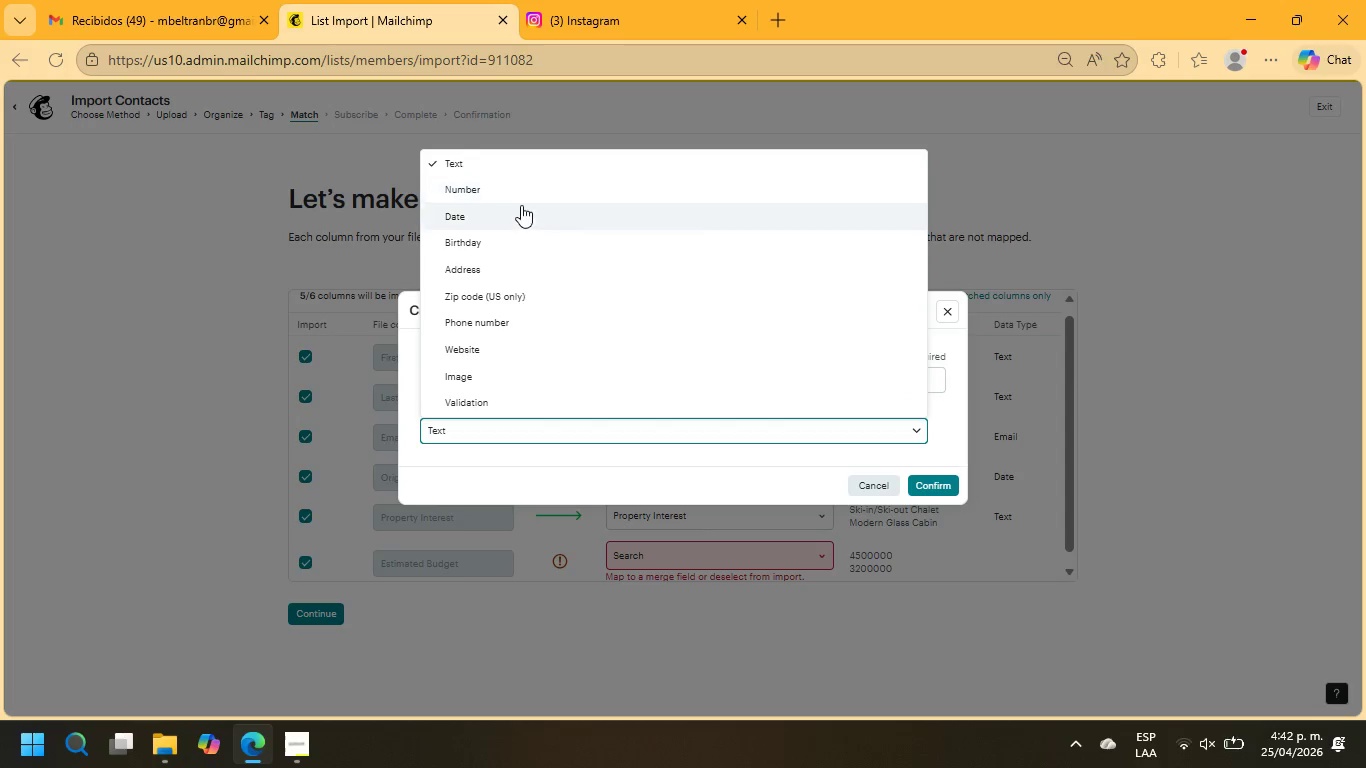 
left_click([522, 184])
 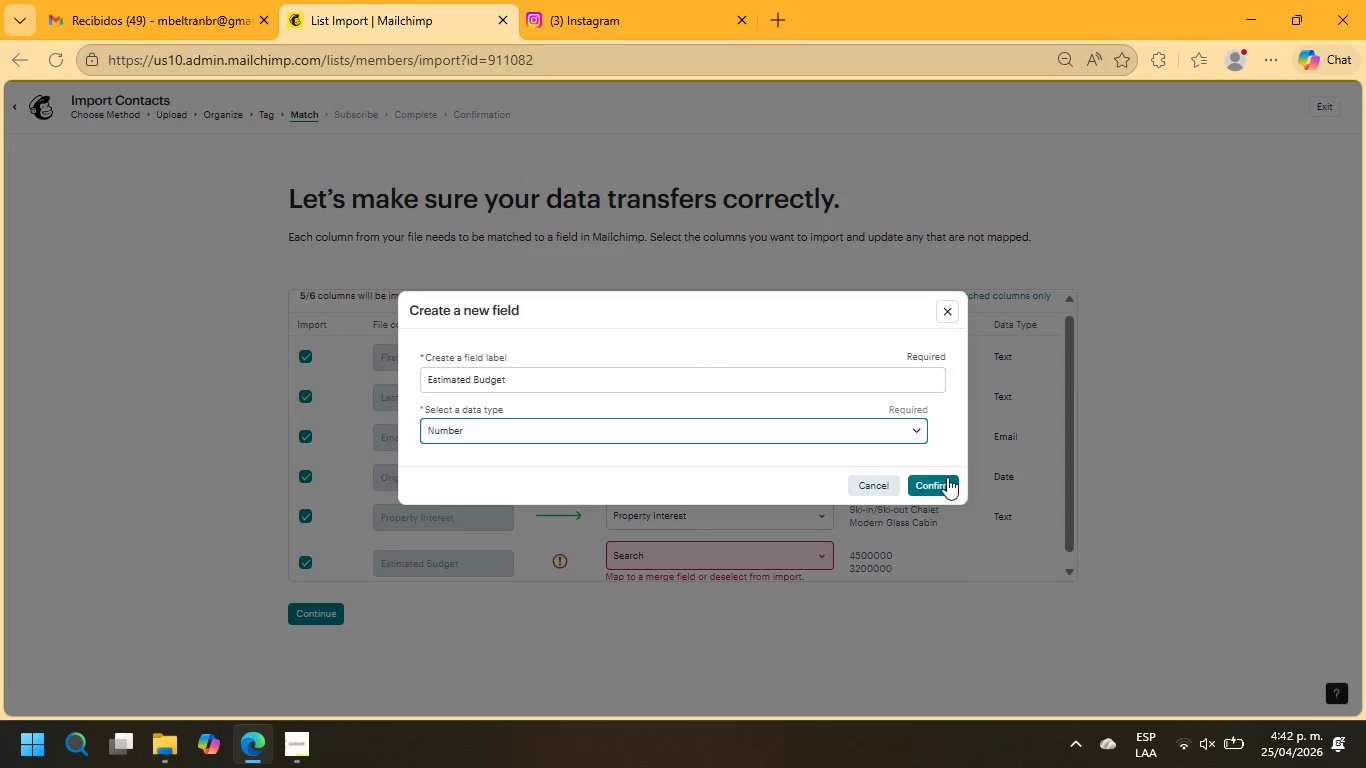 
left_click([947, 477])
 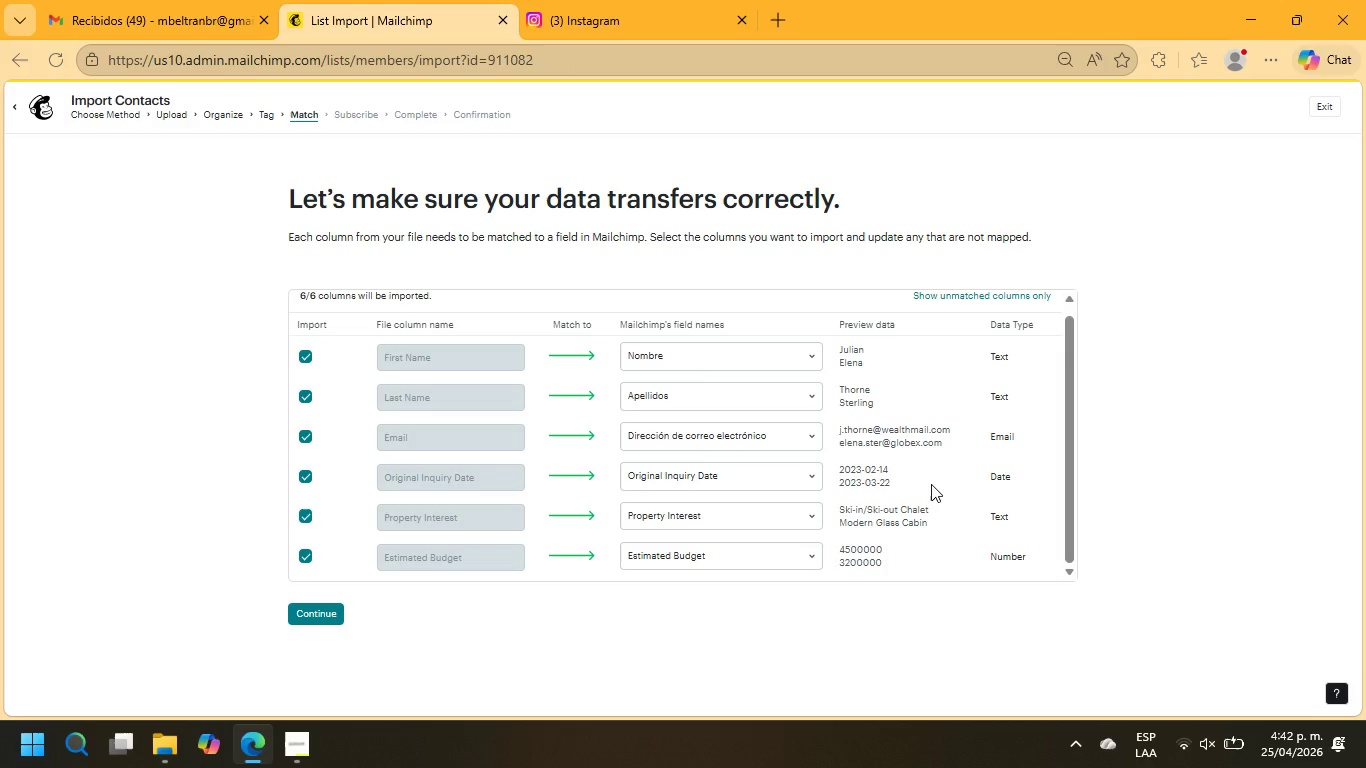 
wait(21.84)
 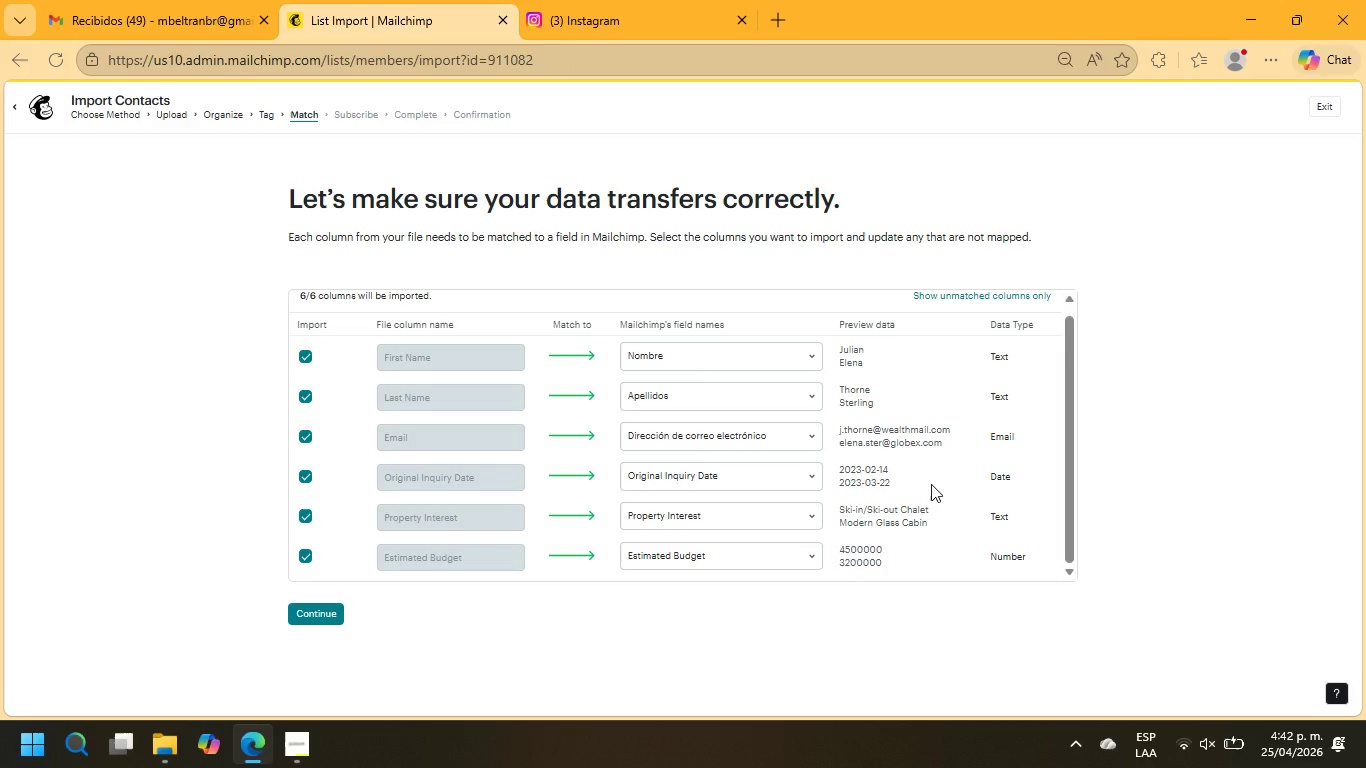 
left_click([335, 614])
 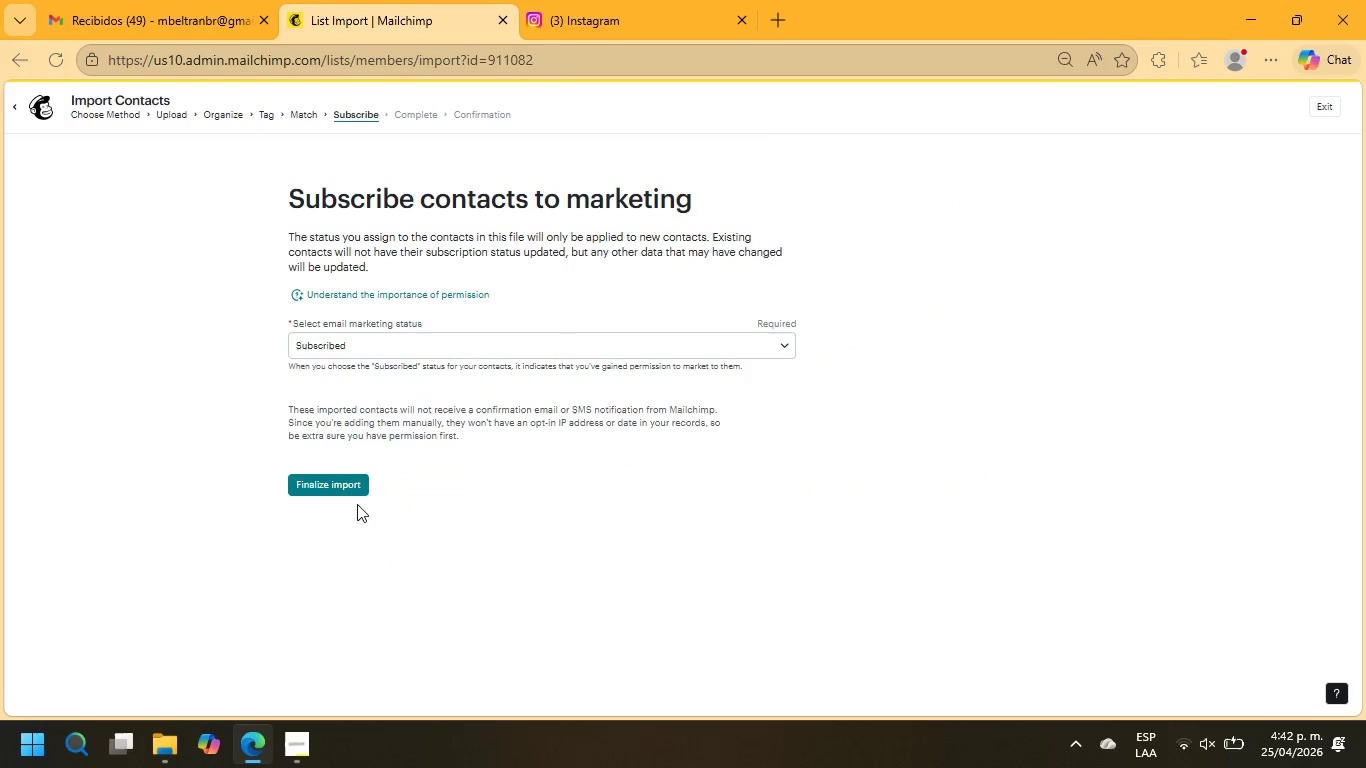 
left_click([338, 488])
 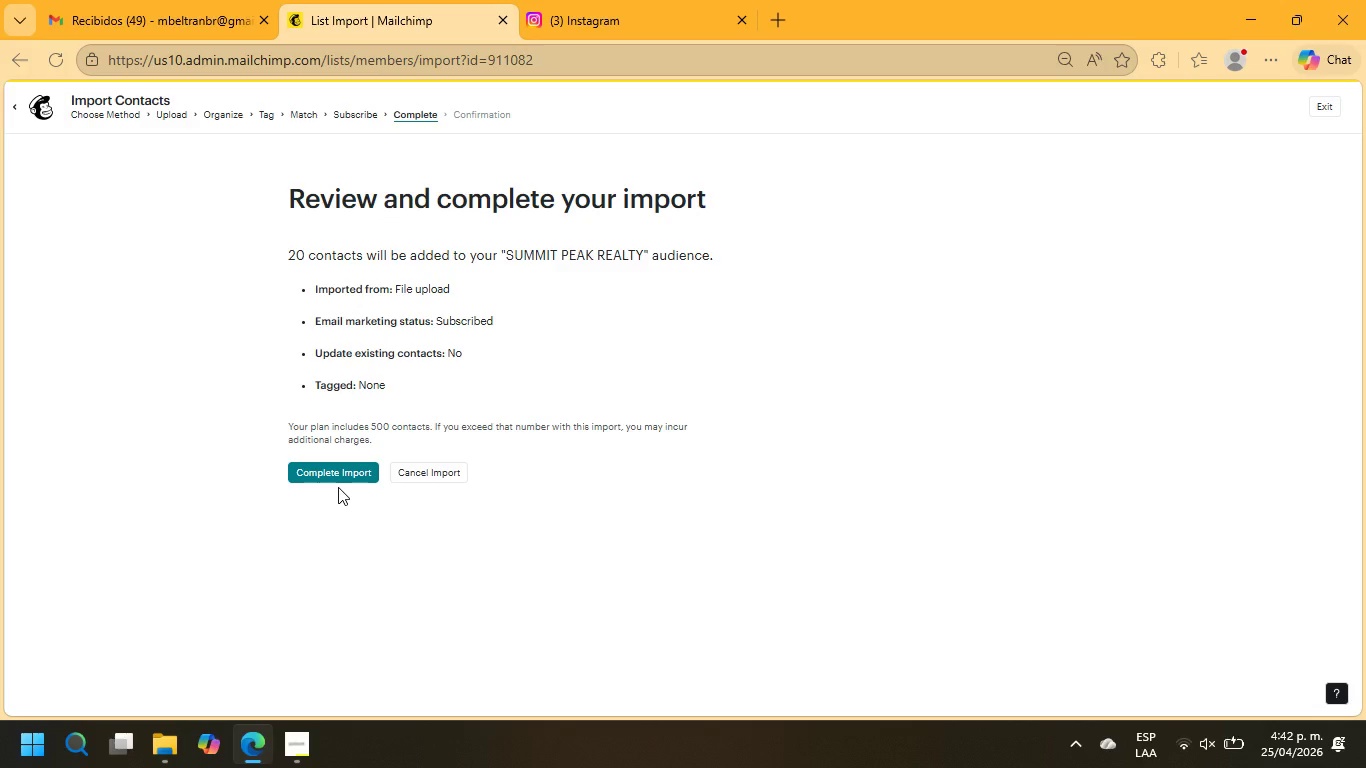 
wait(7.5)
 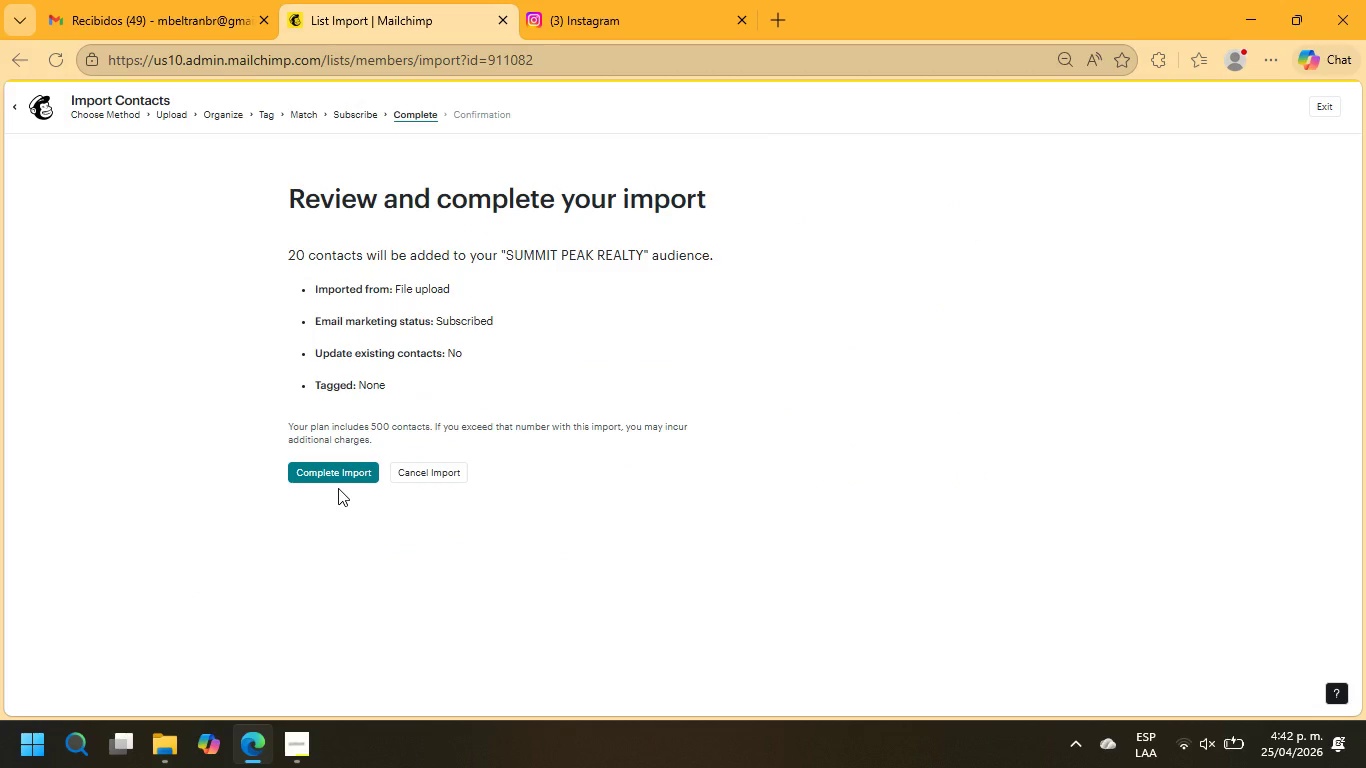 
left_click([338, 476])
 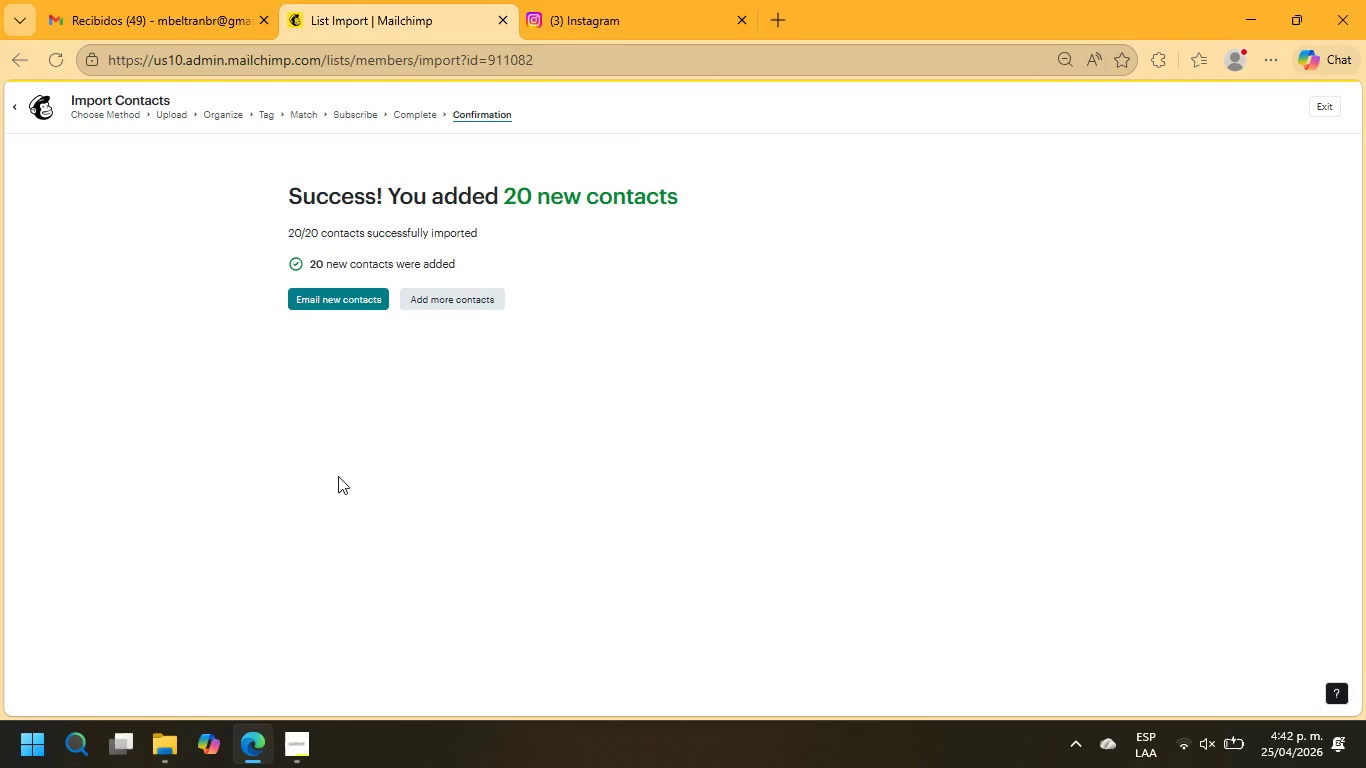 
wait(10.26)
 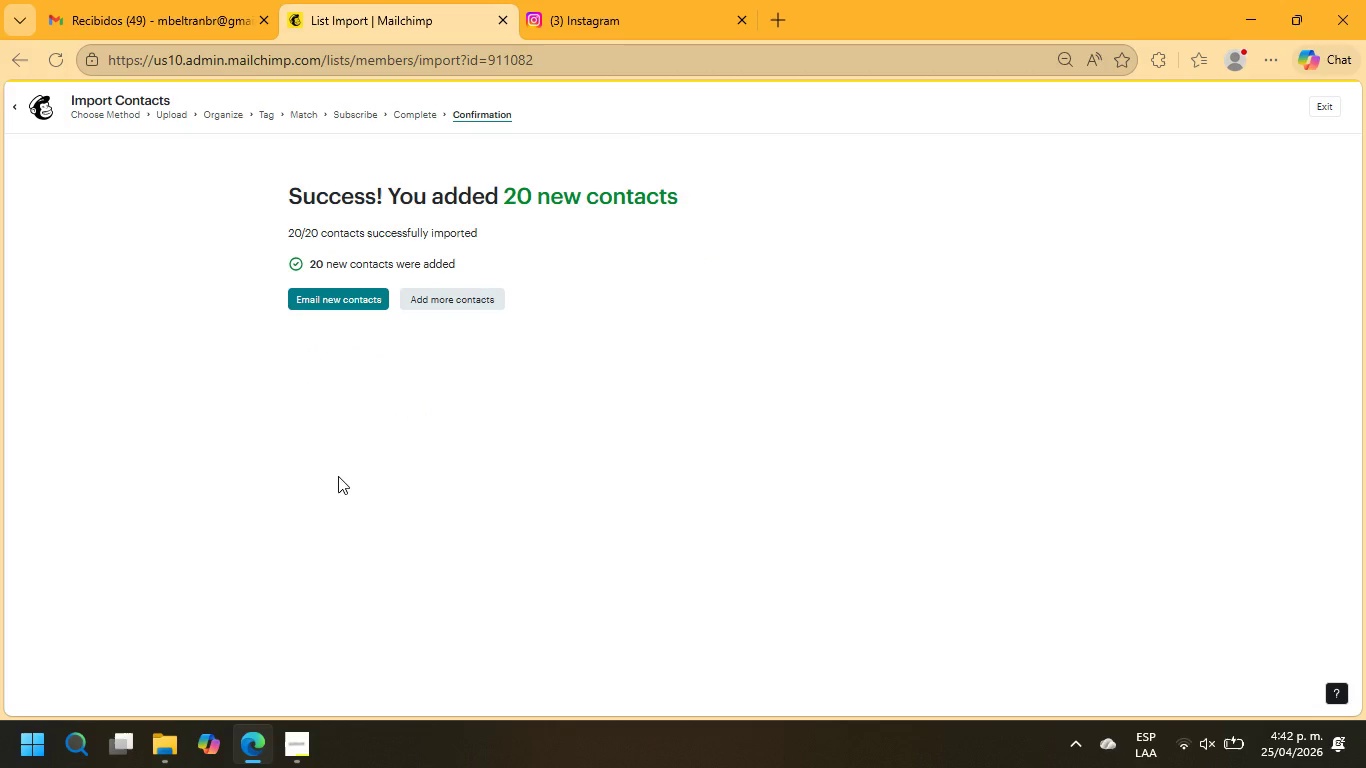 
left_click([1321, 115])
 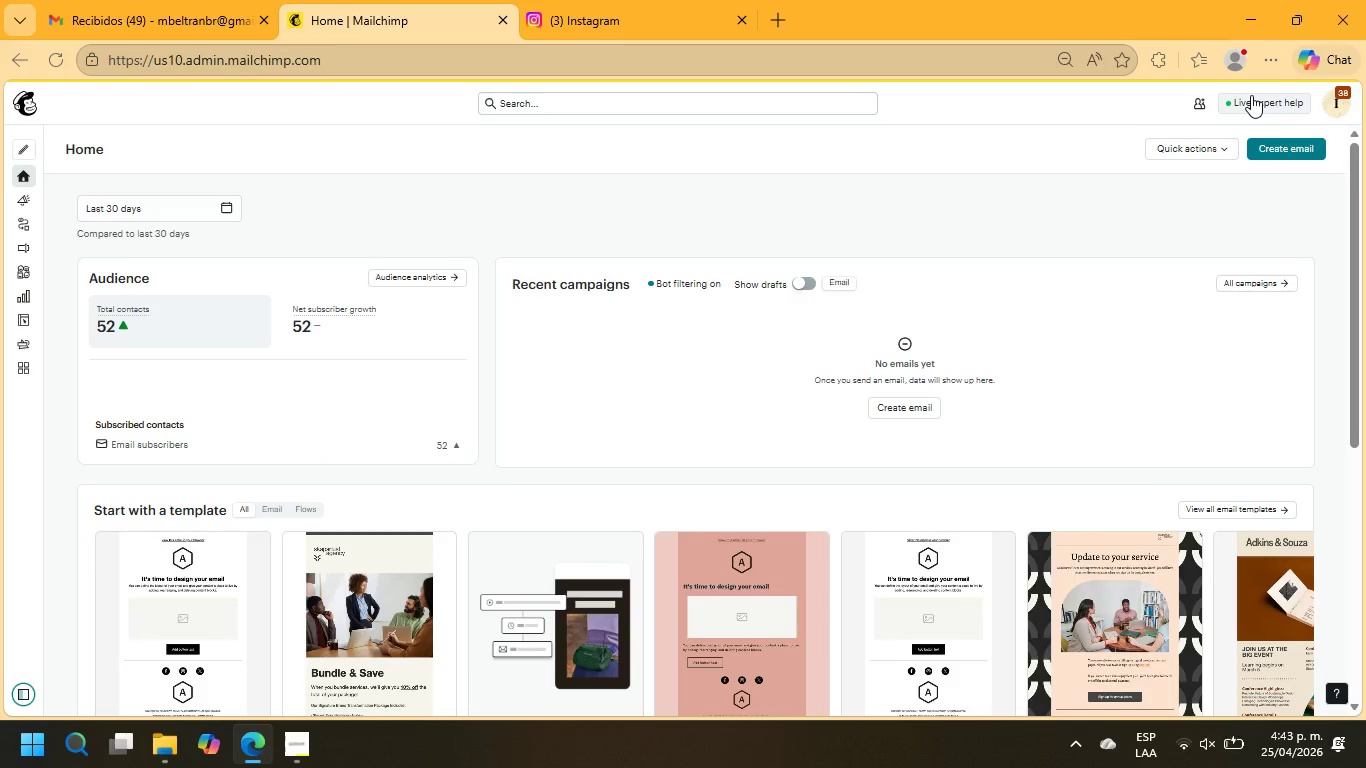 
wait(32.52)
 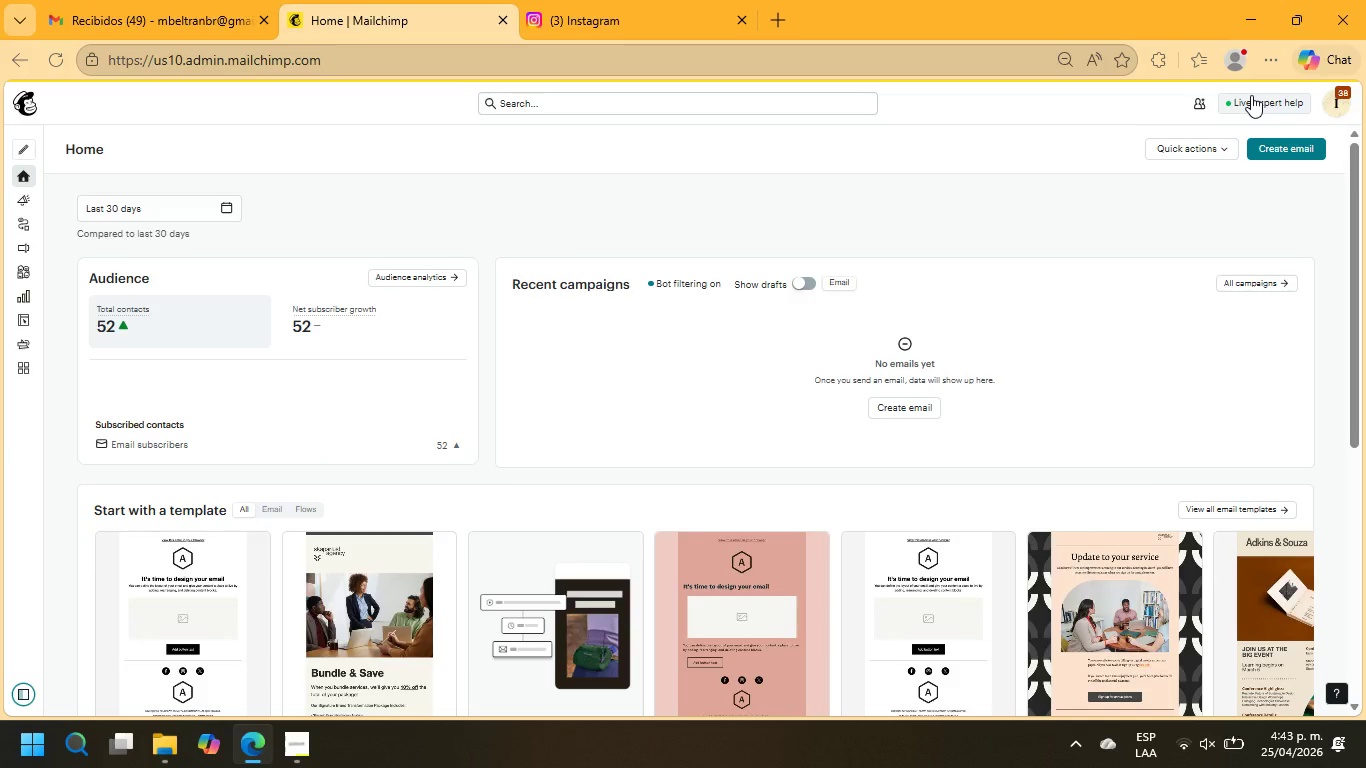 
left_click([70, 275])
 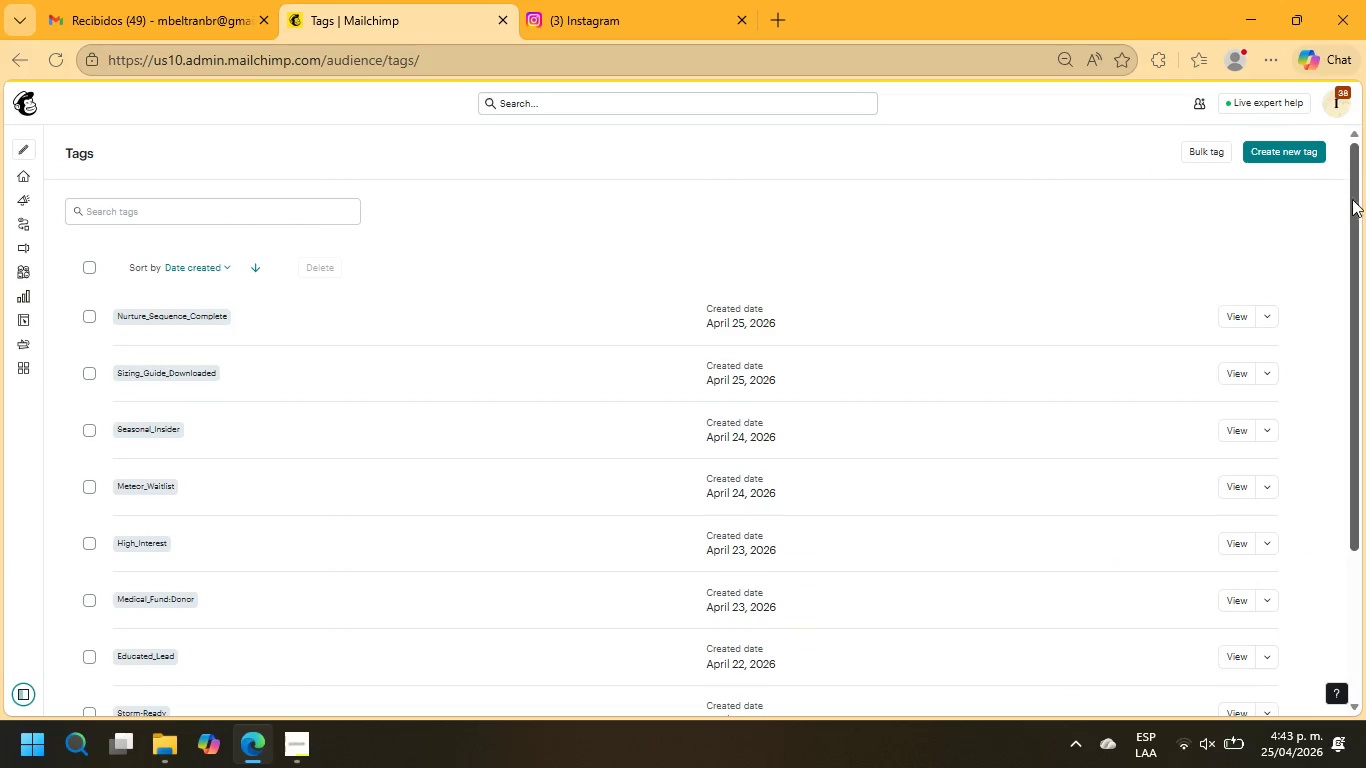 
left_click([1295, 164])
 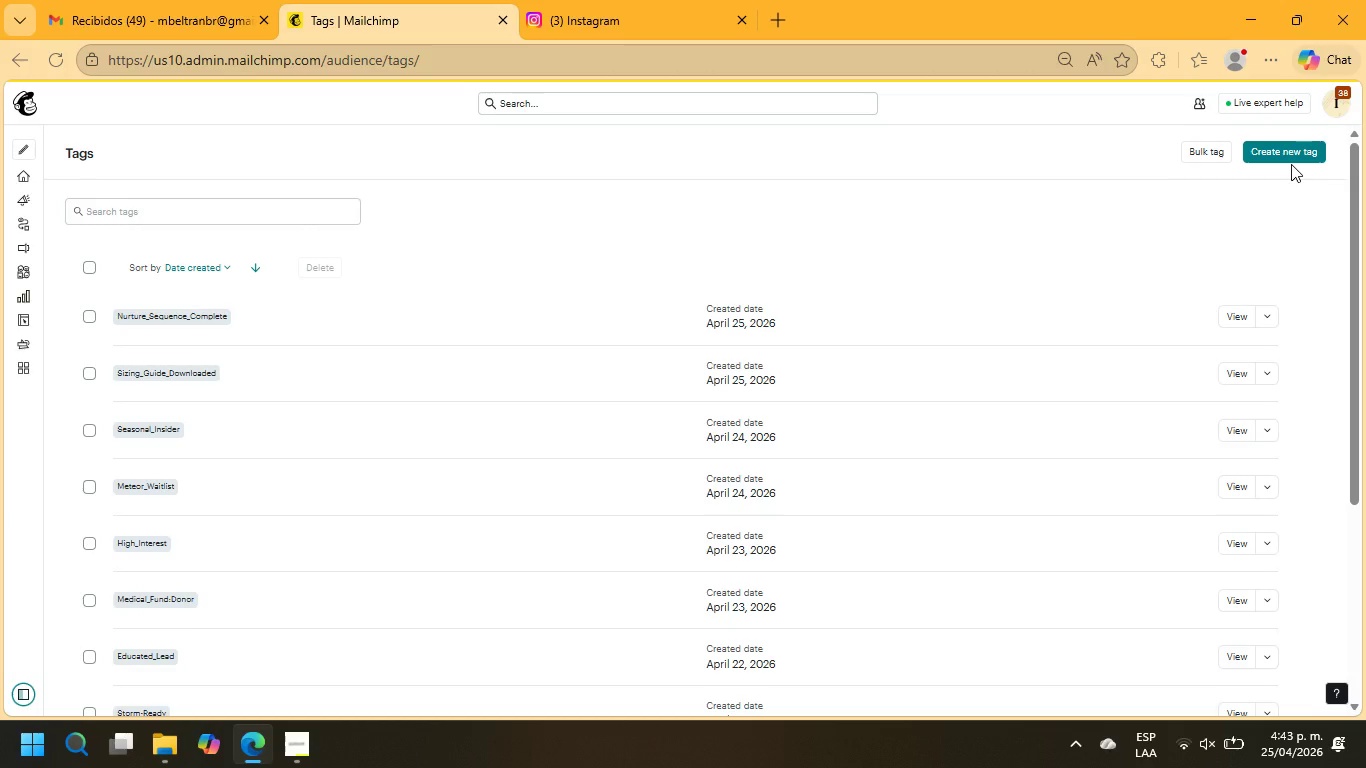 
wait(10.72)
 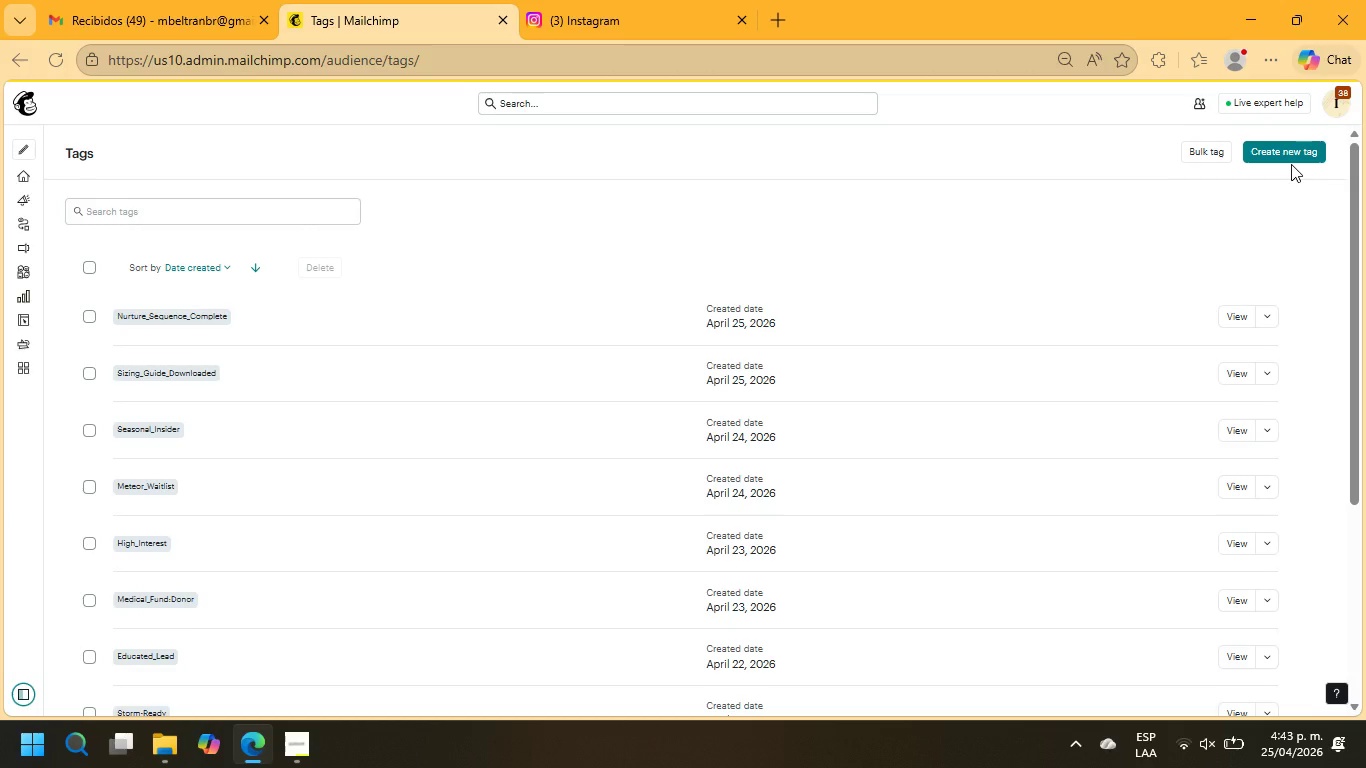 
left_click([1277, 155])
 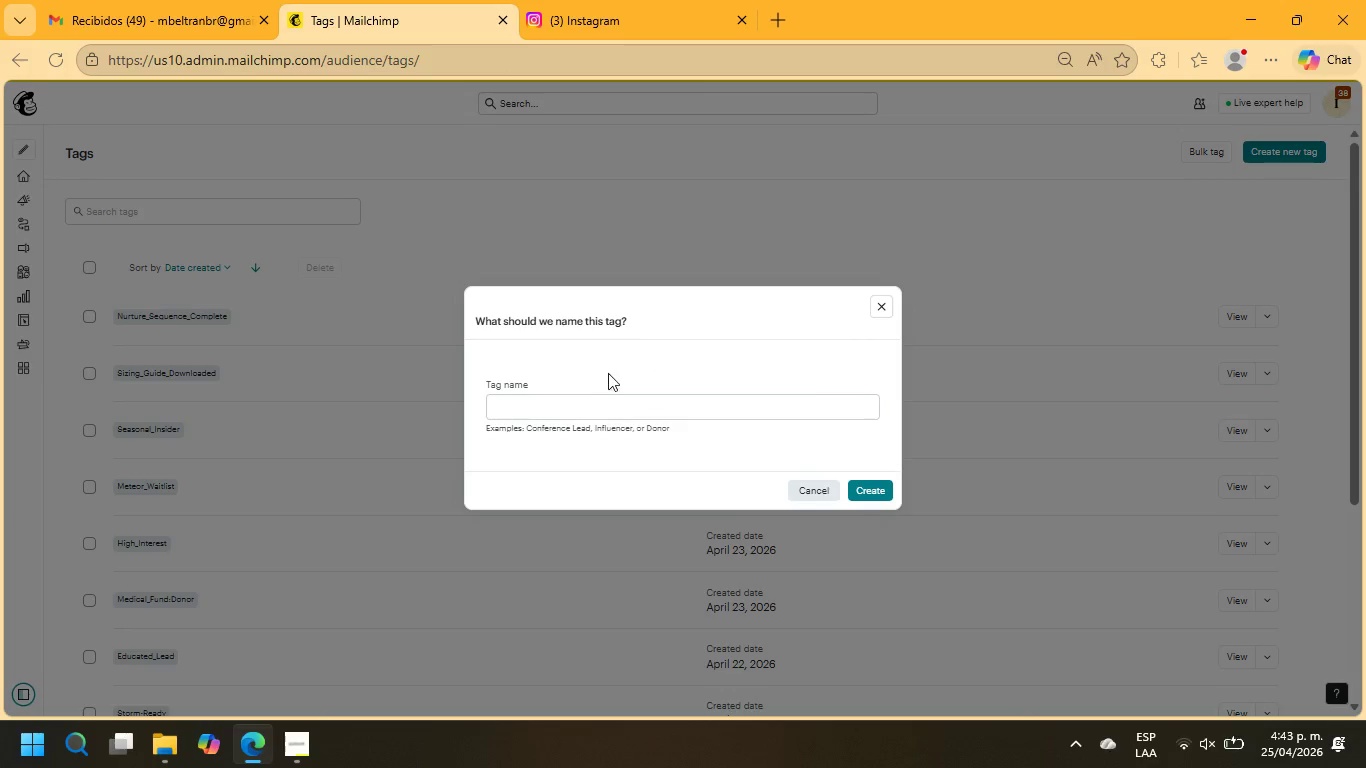 
left_click([590, 409])
 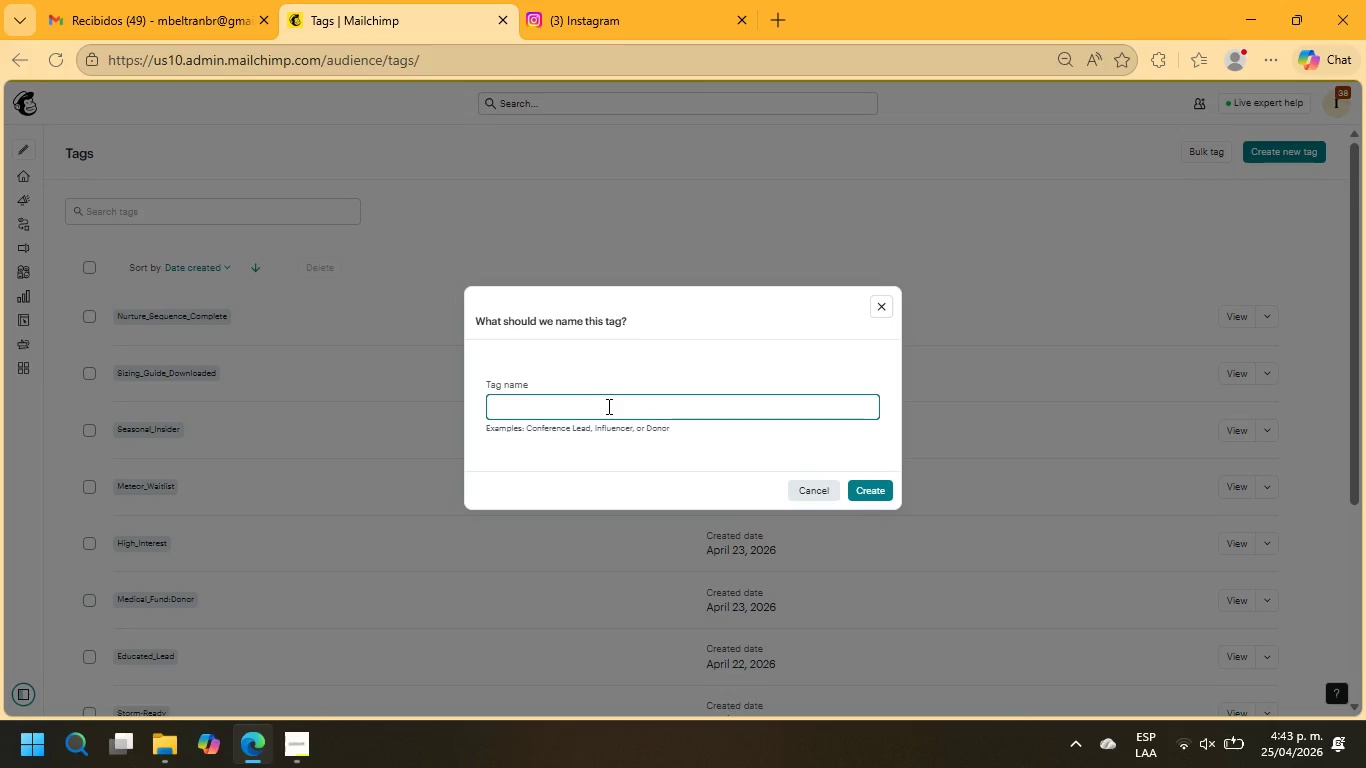 
type(Priority Lead)
 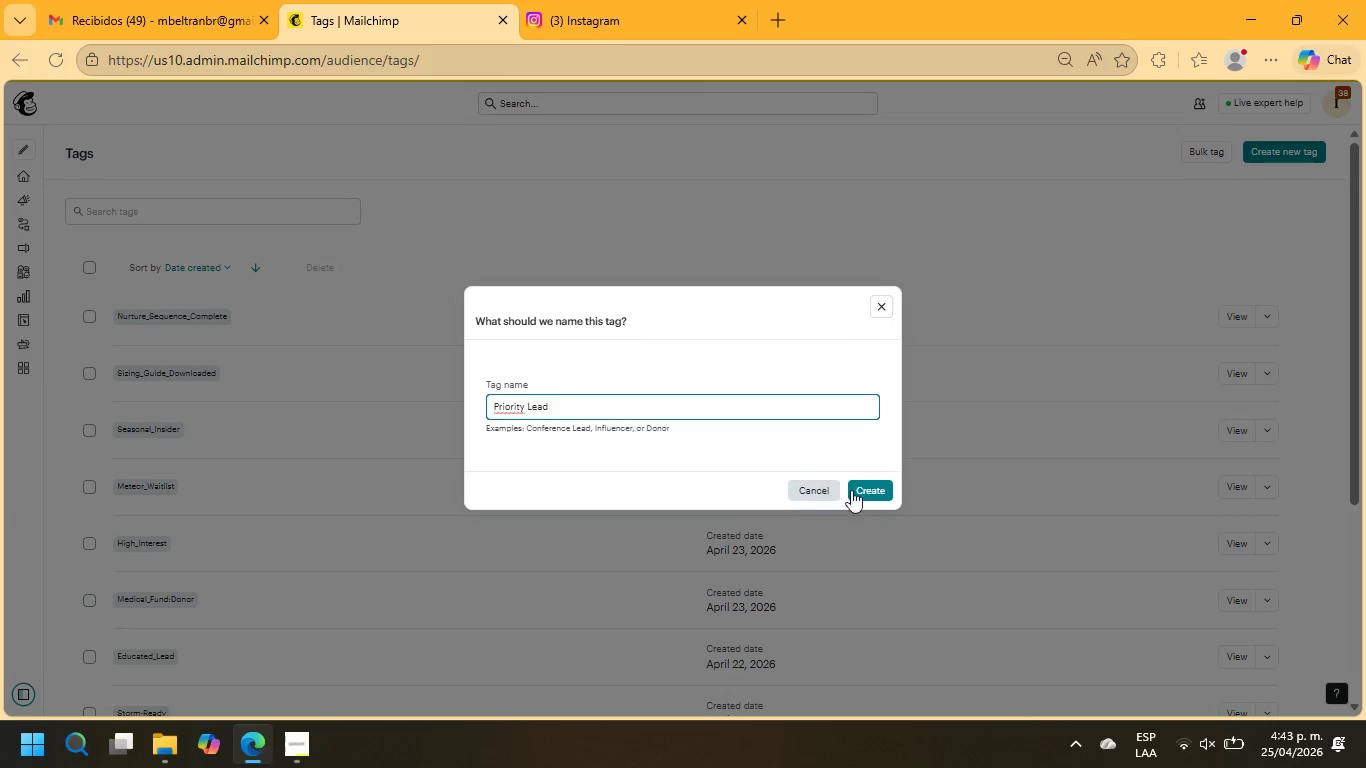 
left_click([869, 490])
 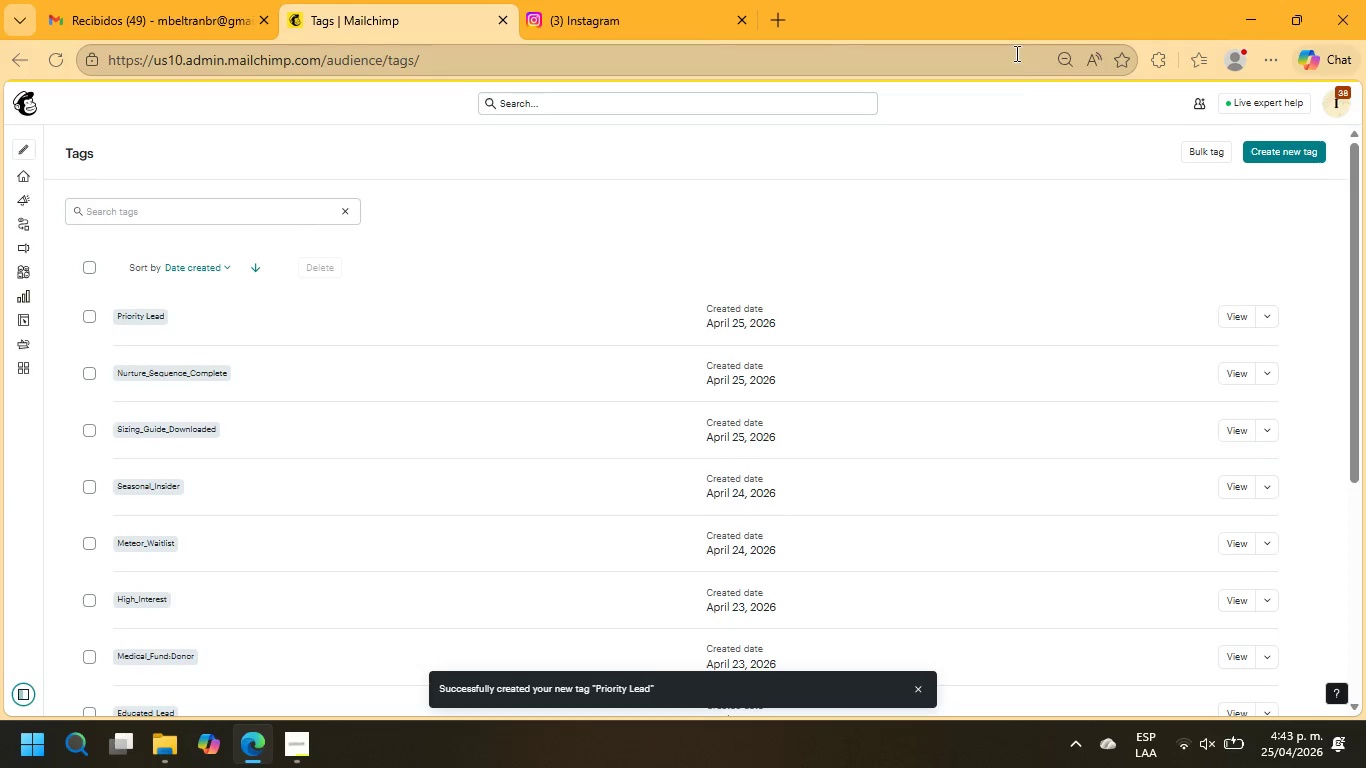 
wait(5.48)
 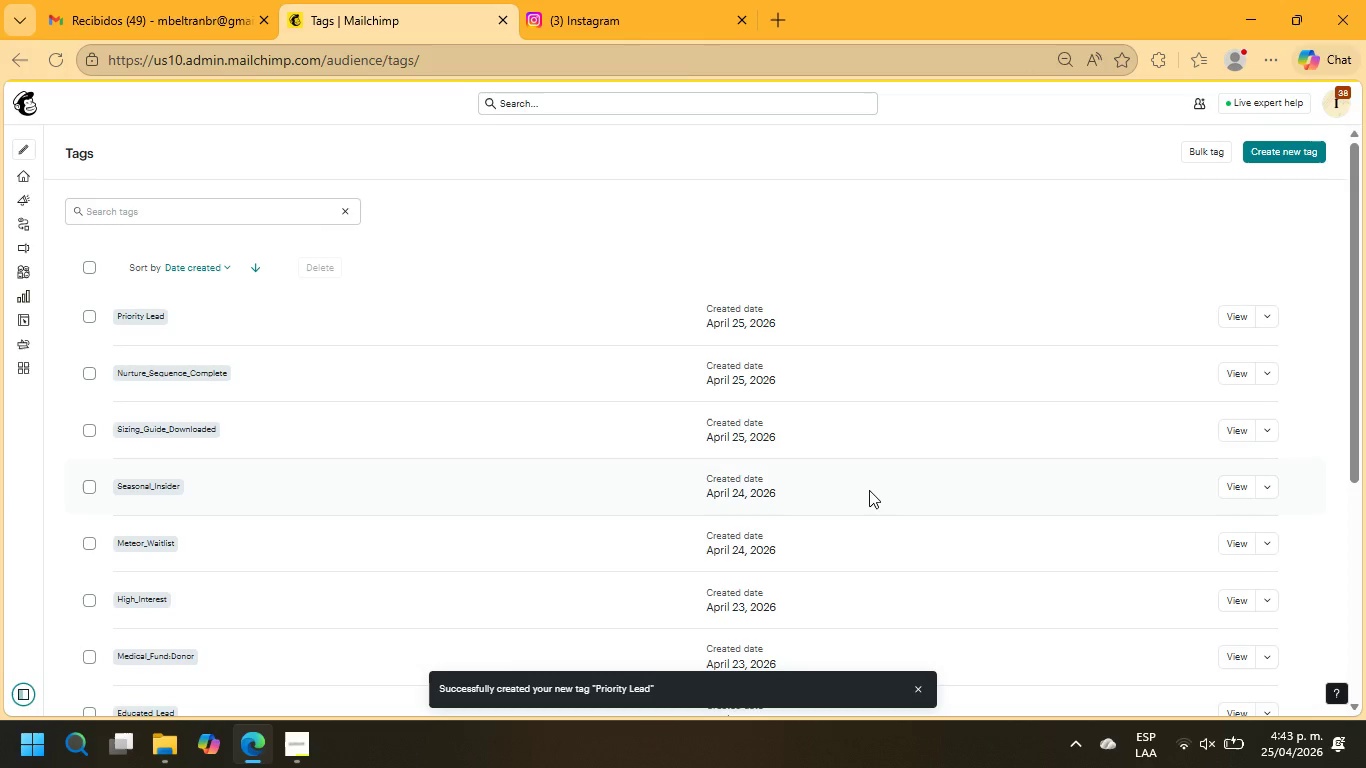 
left_click([1271, 153])
 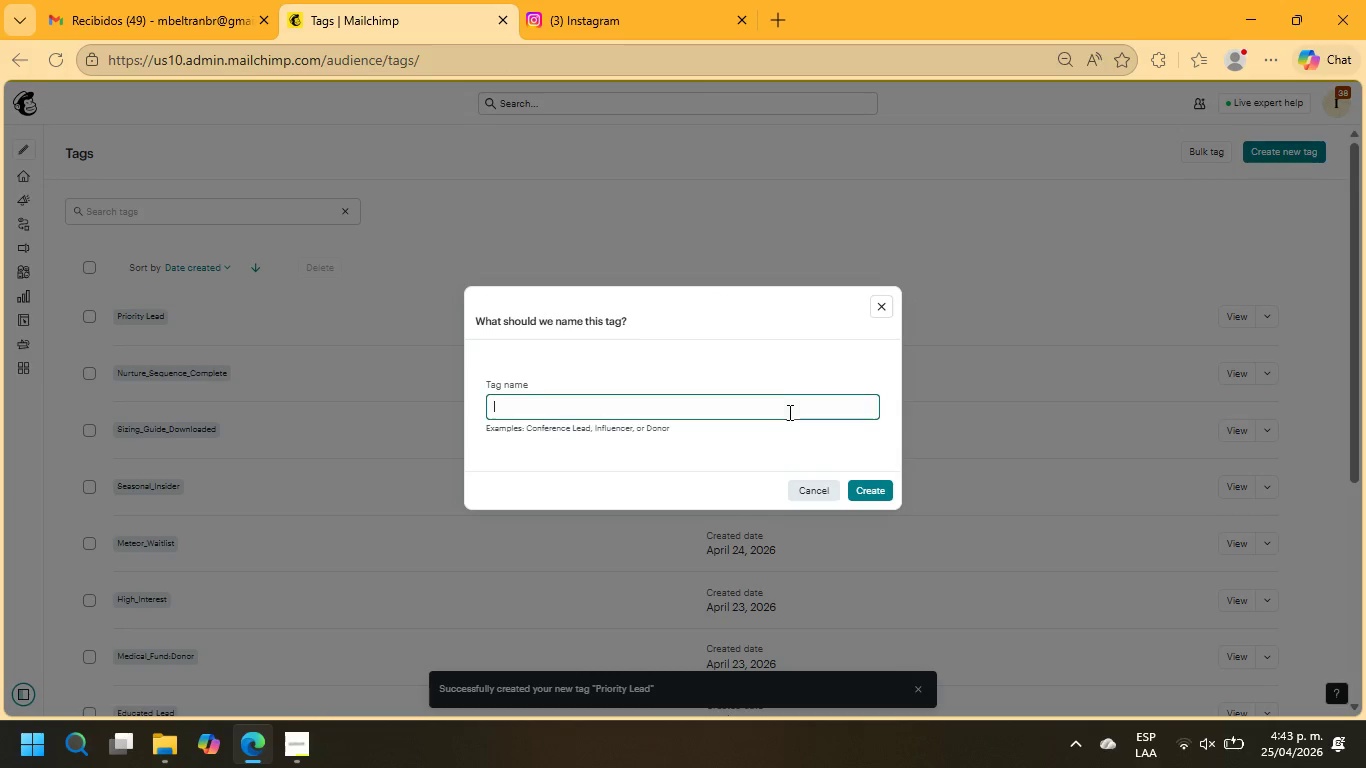 
type(Passive Nurture)
 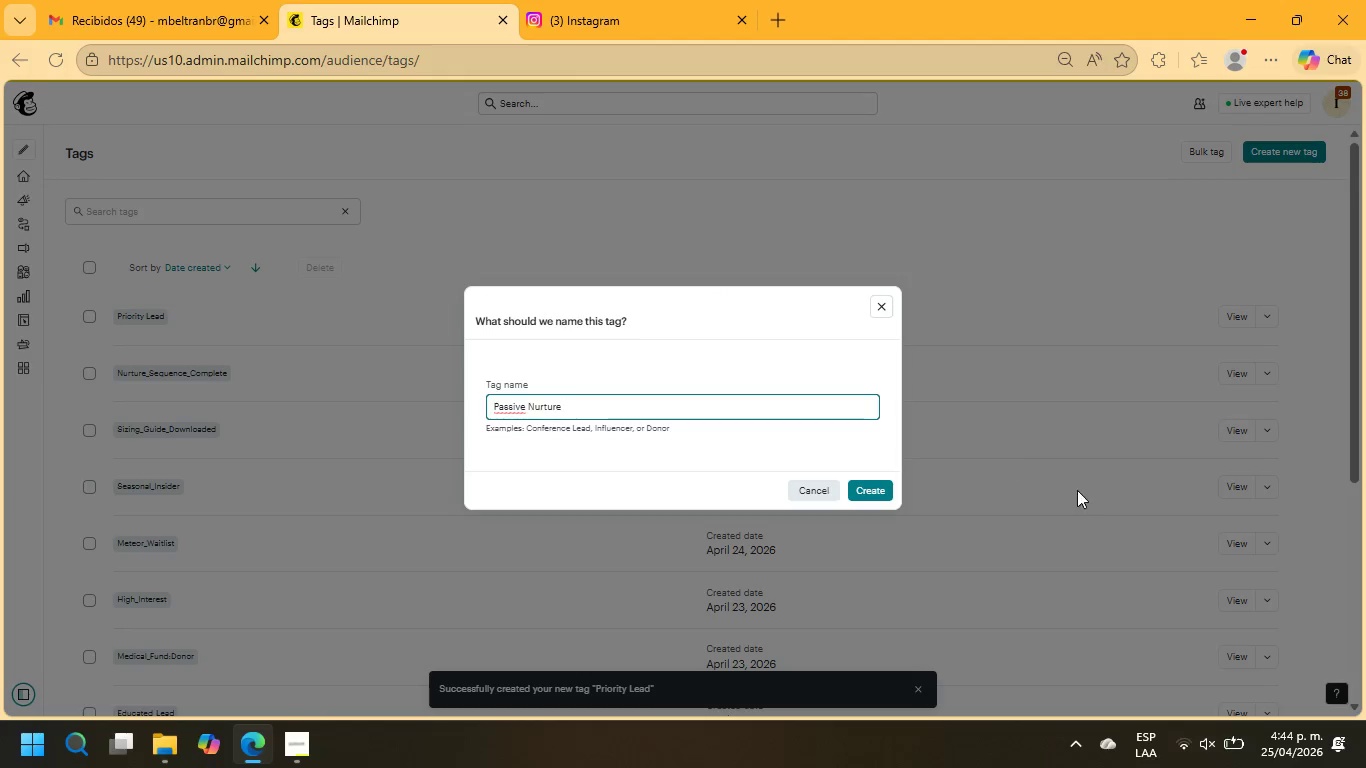 
left_click([866, 493])
 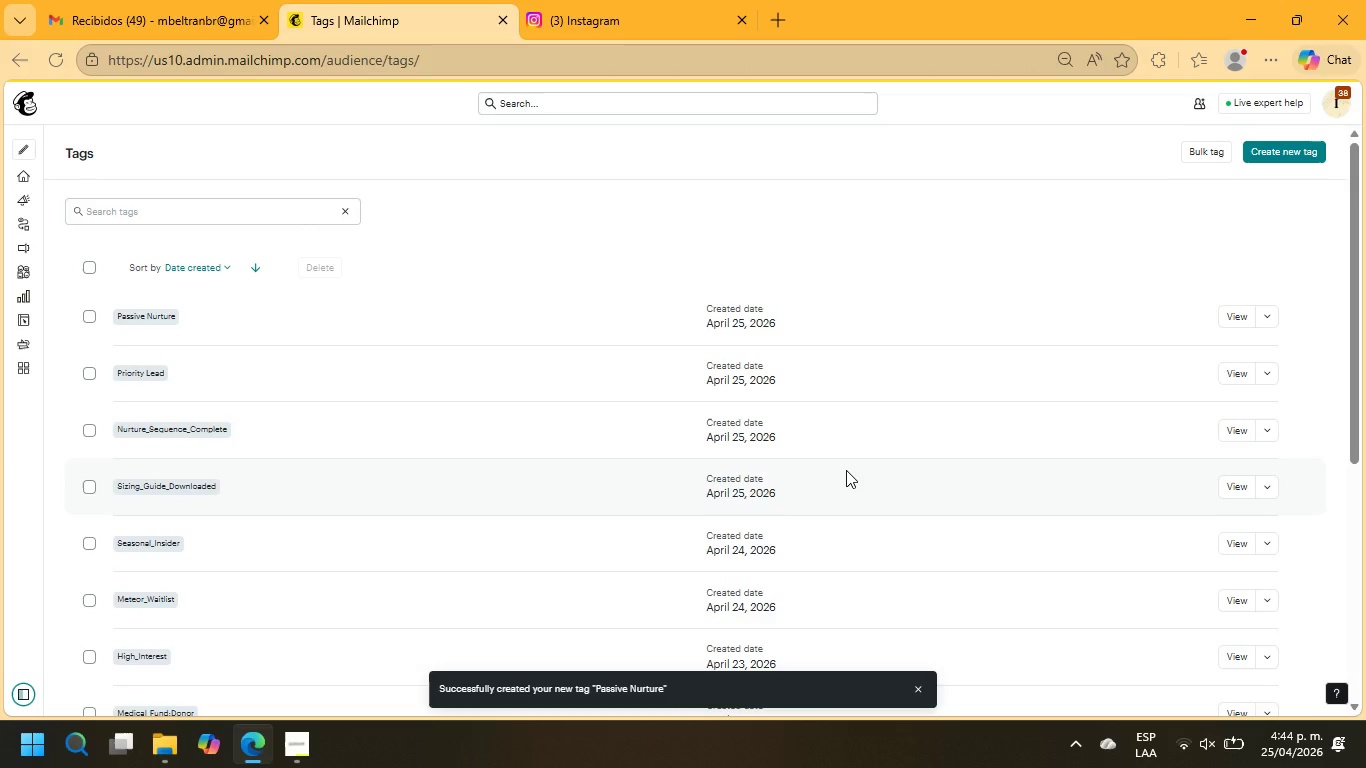 
wait(13.64)
 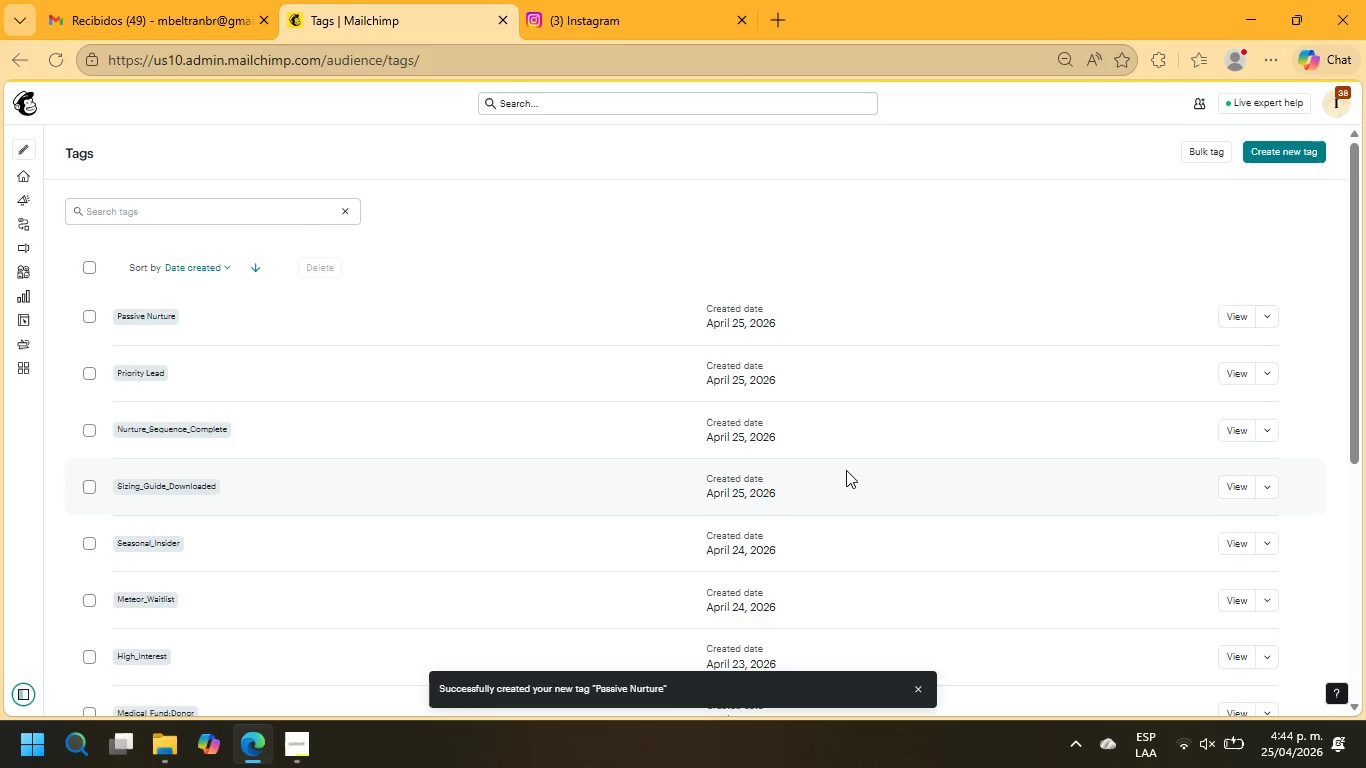 
left_click([301, 767])